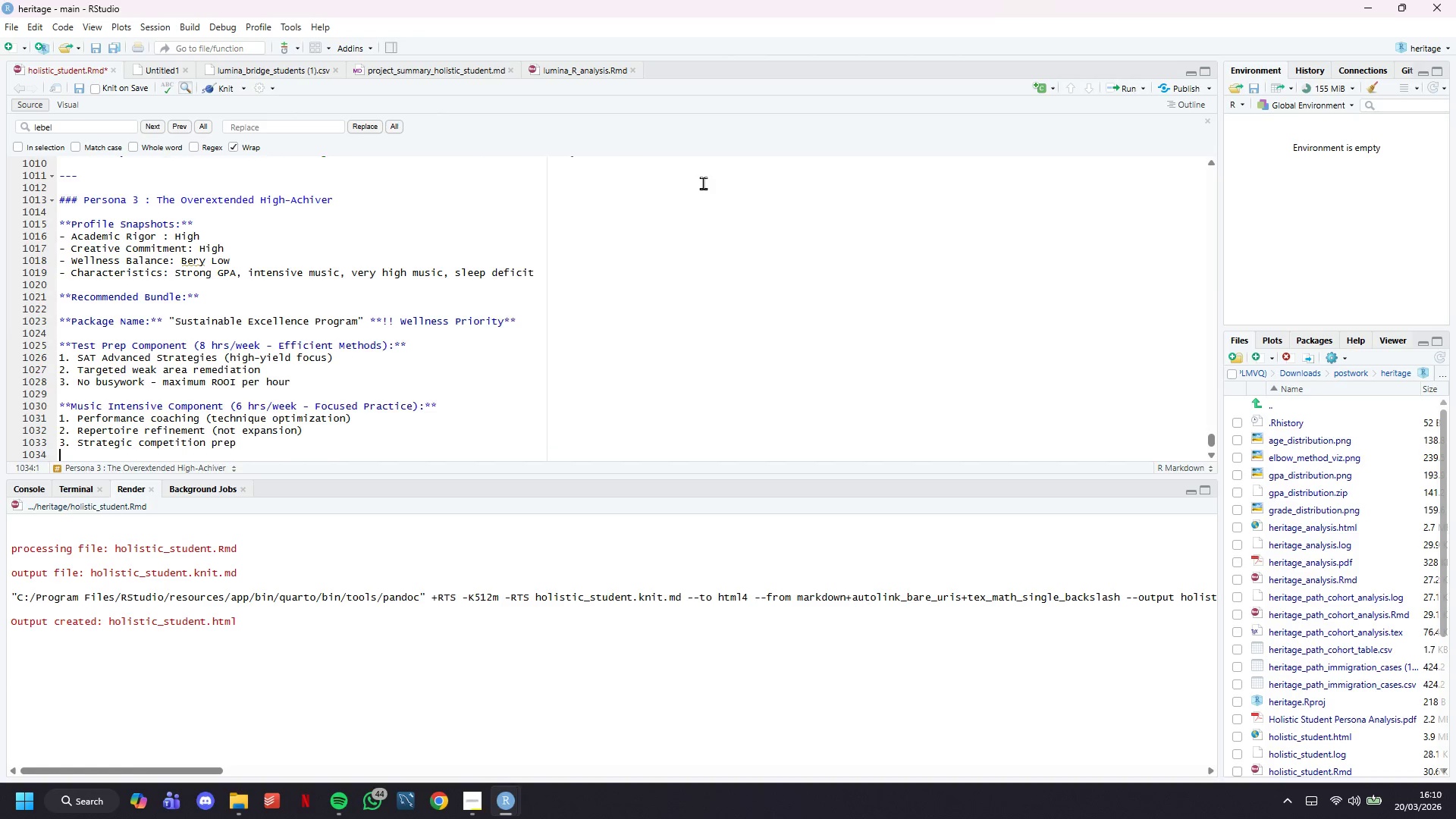 
key(Enter)
 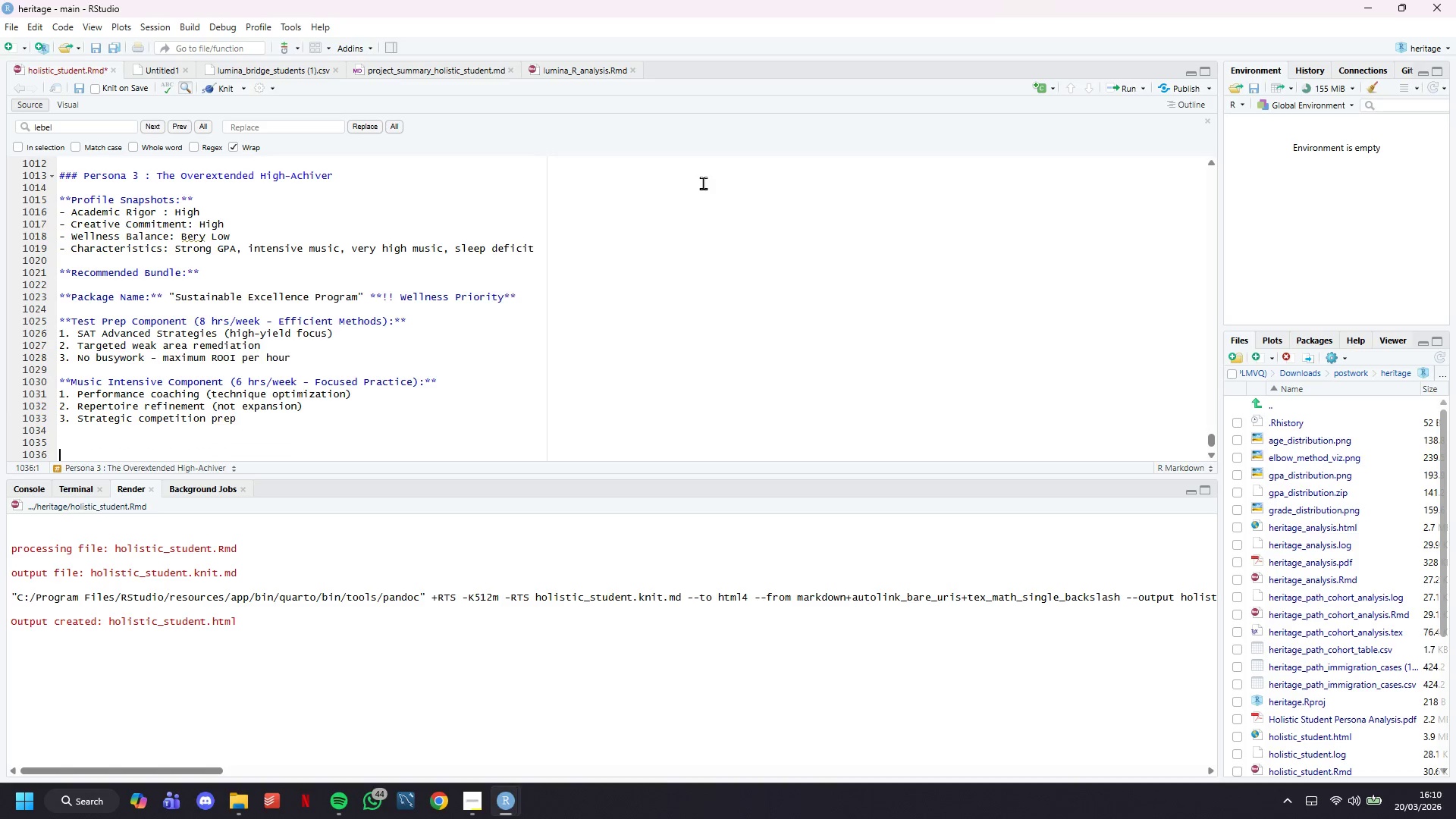 
key(Enter)
 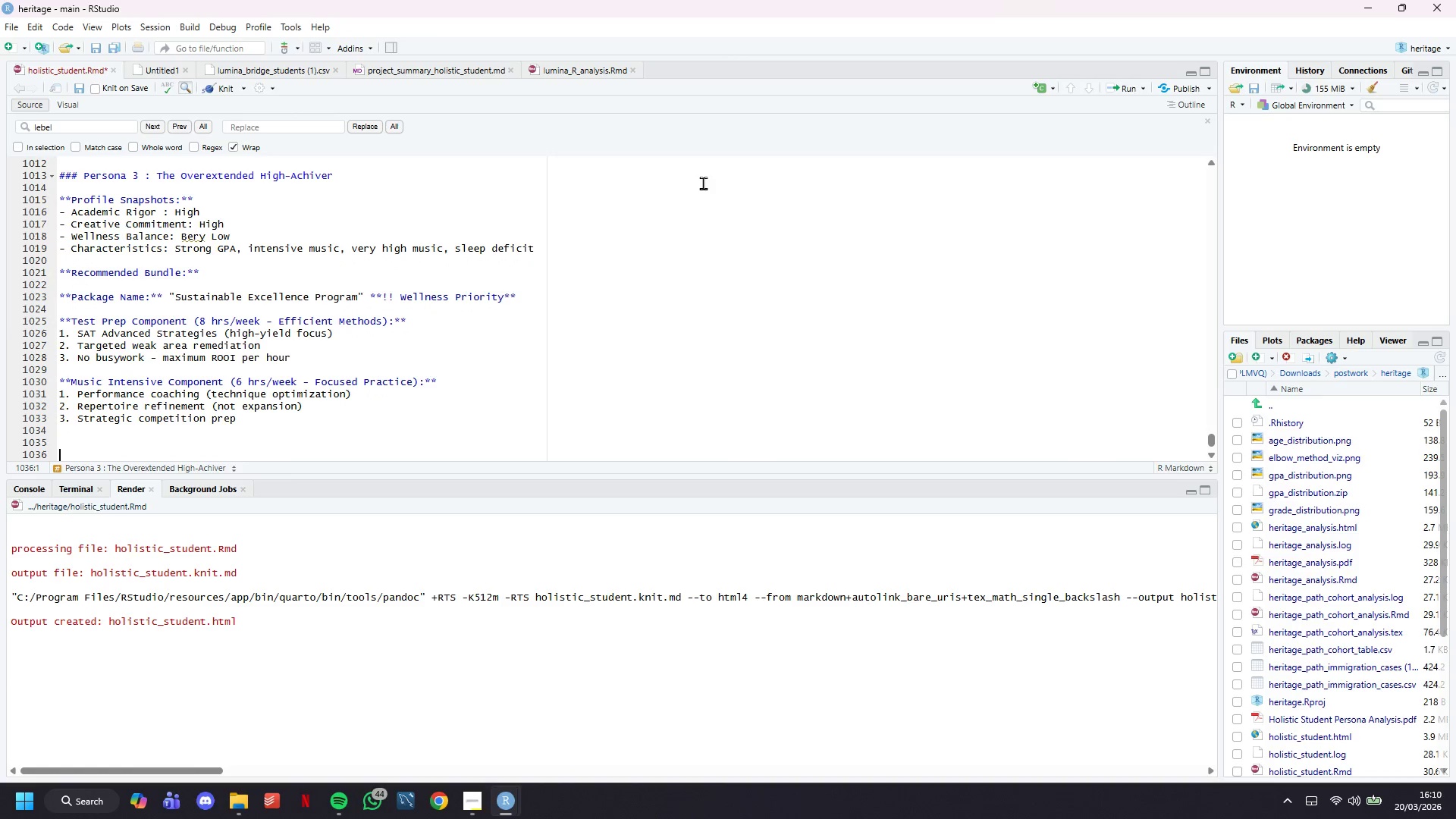 
key(Enter)
 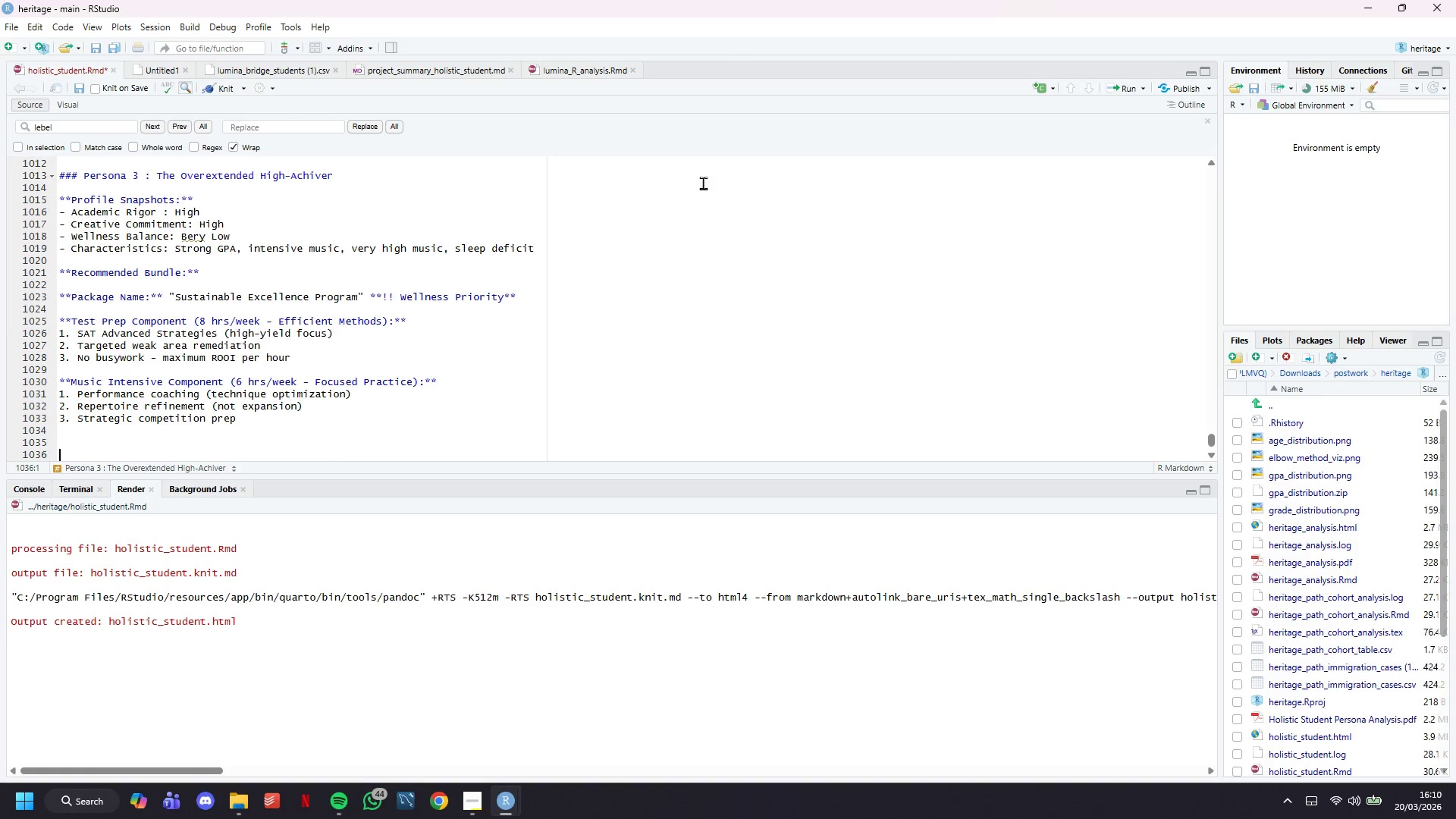 
scroll: coordinate [703, 183], scroll_direction: down, amount: 4.0
 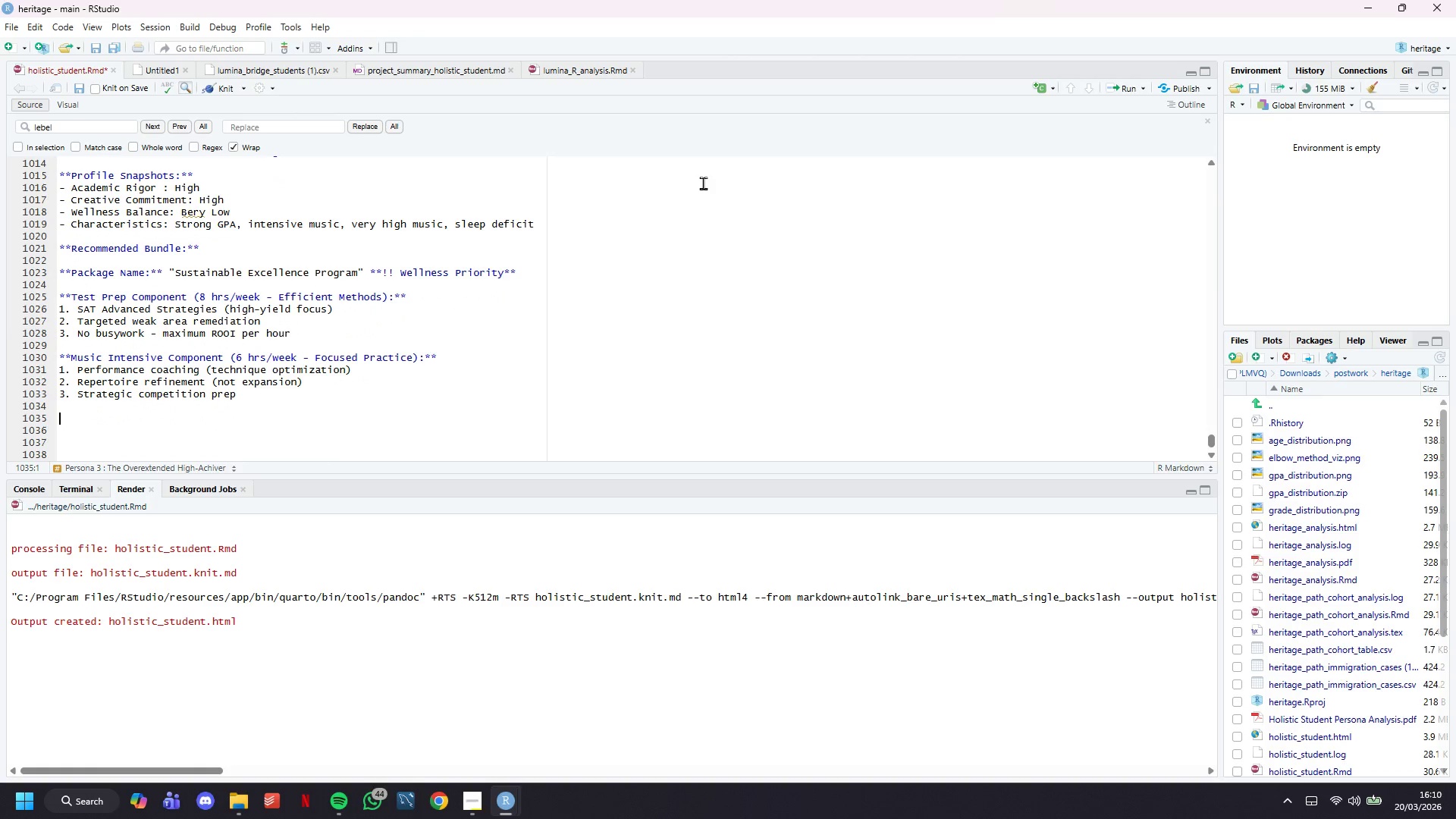 
key(ArrowUp)
 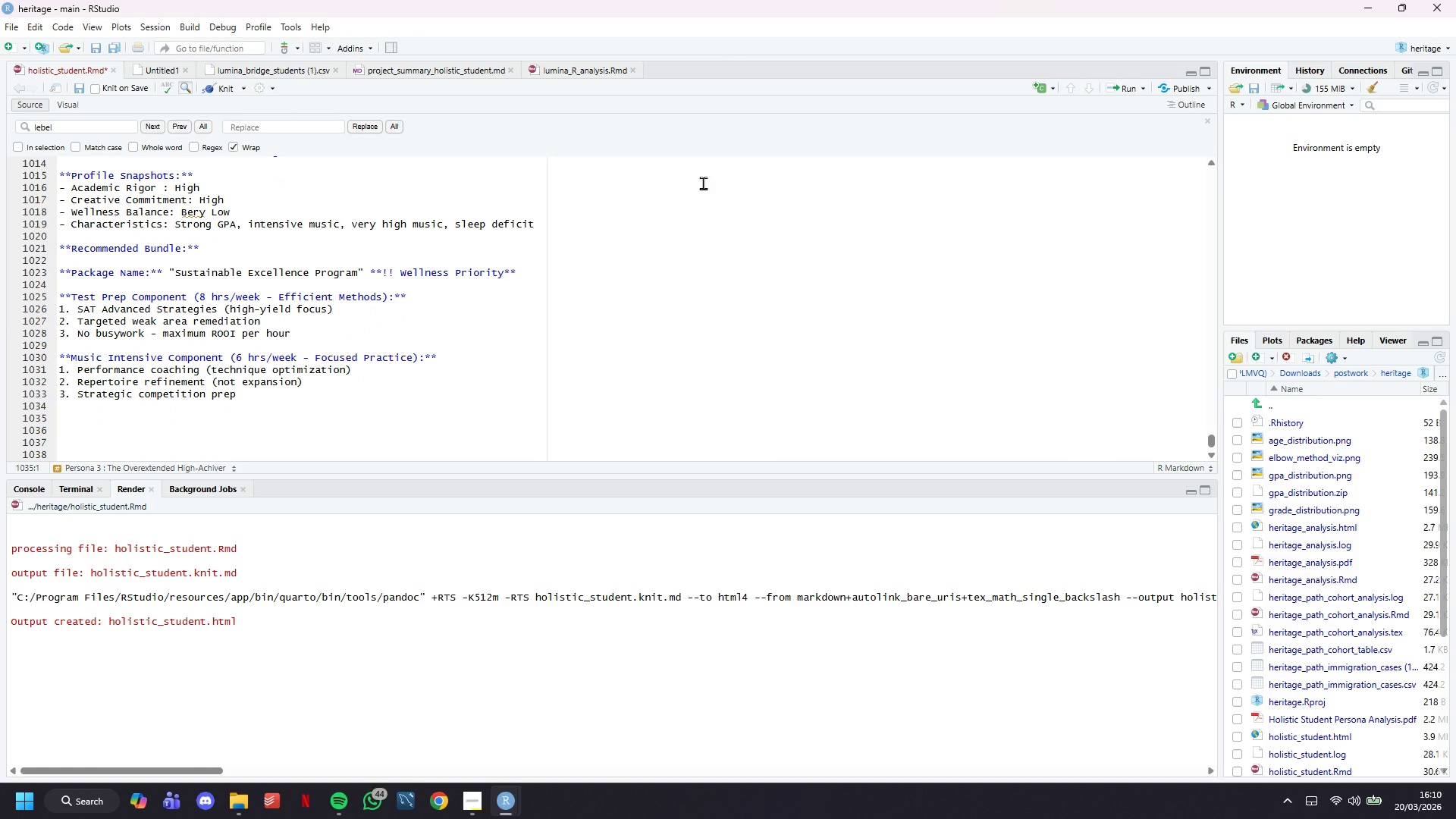 
type(****)
 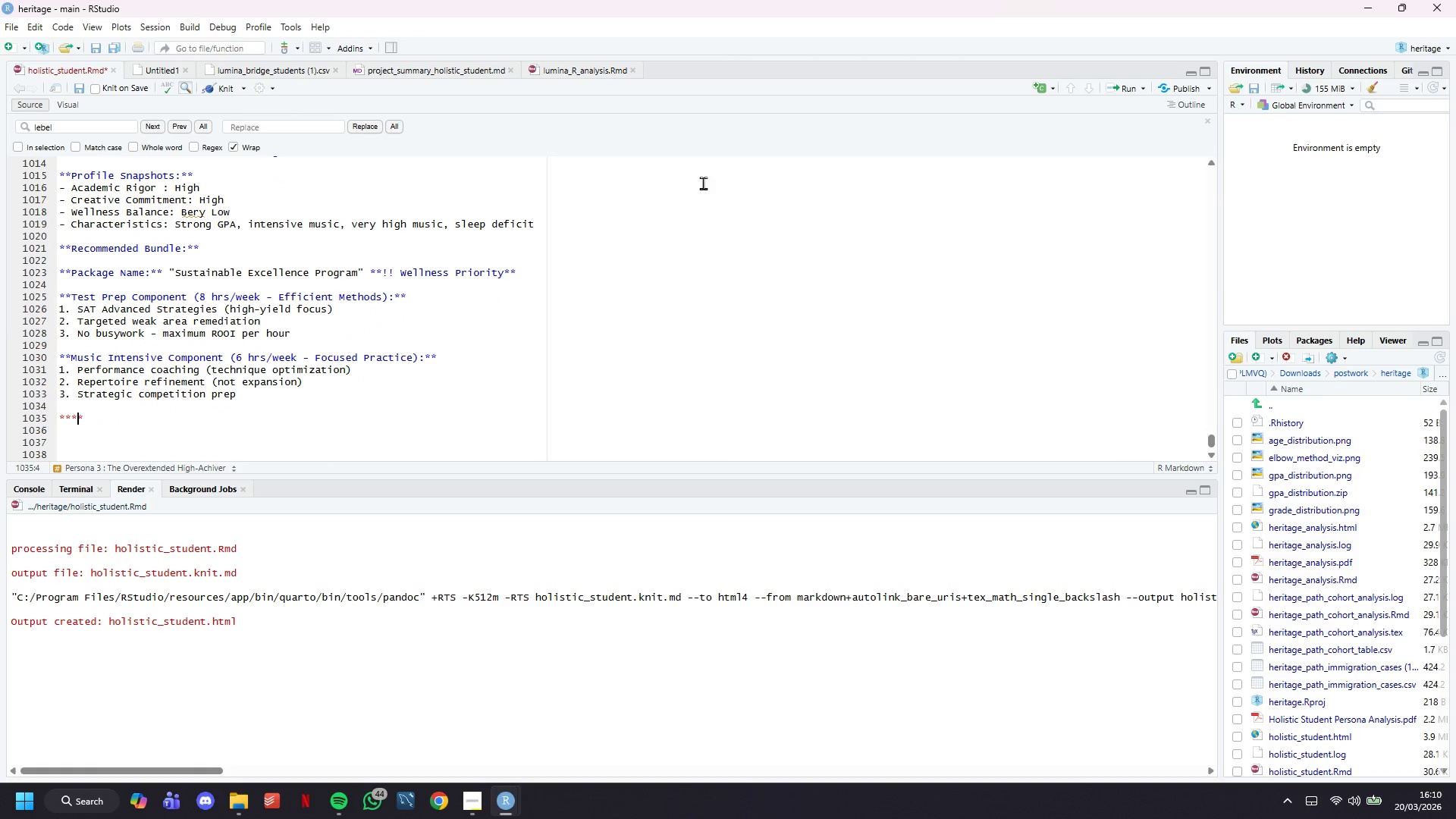 
key(ArrowLeft)
 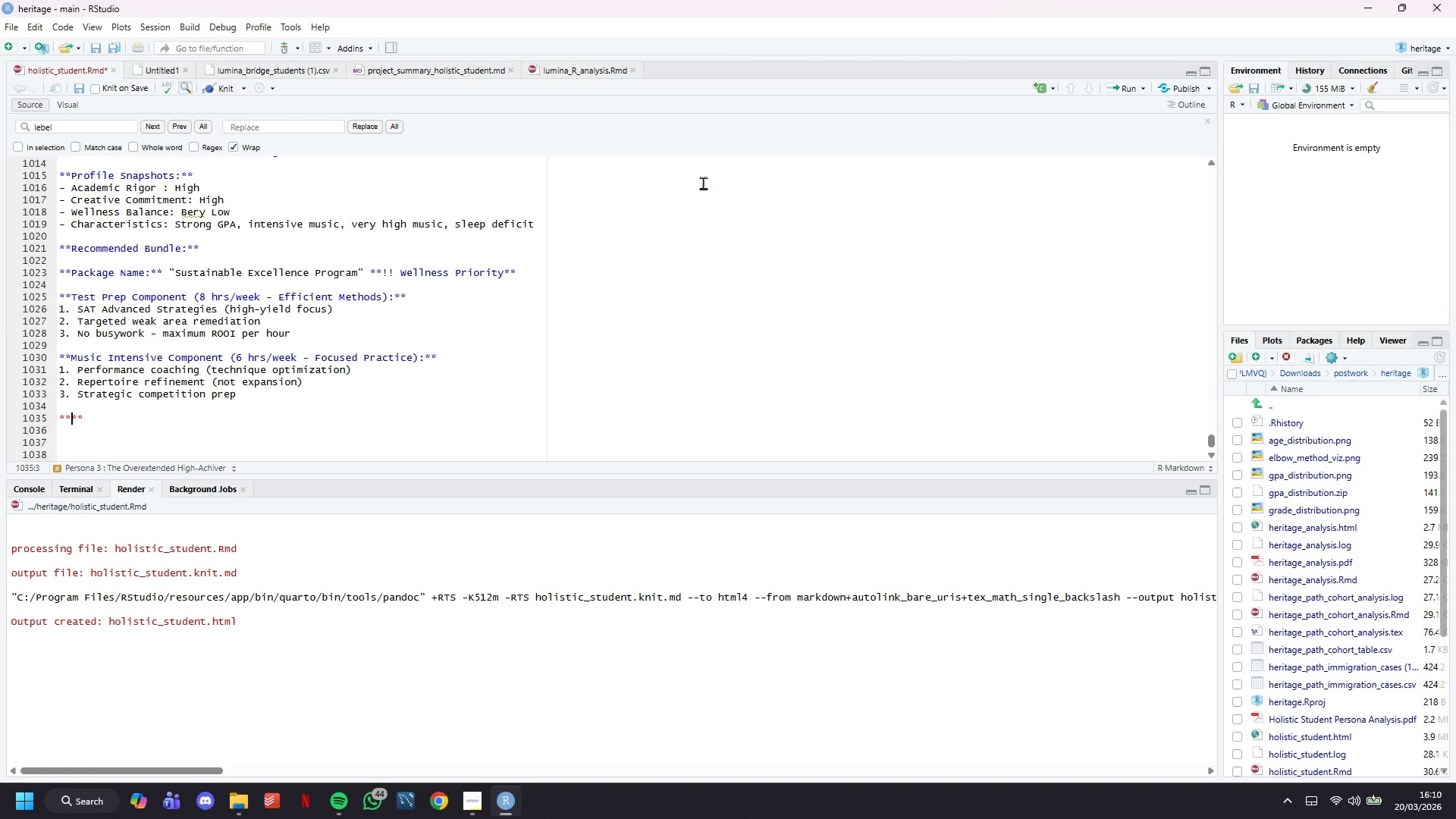 
key(ArrowLeft)
 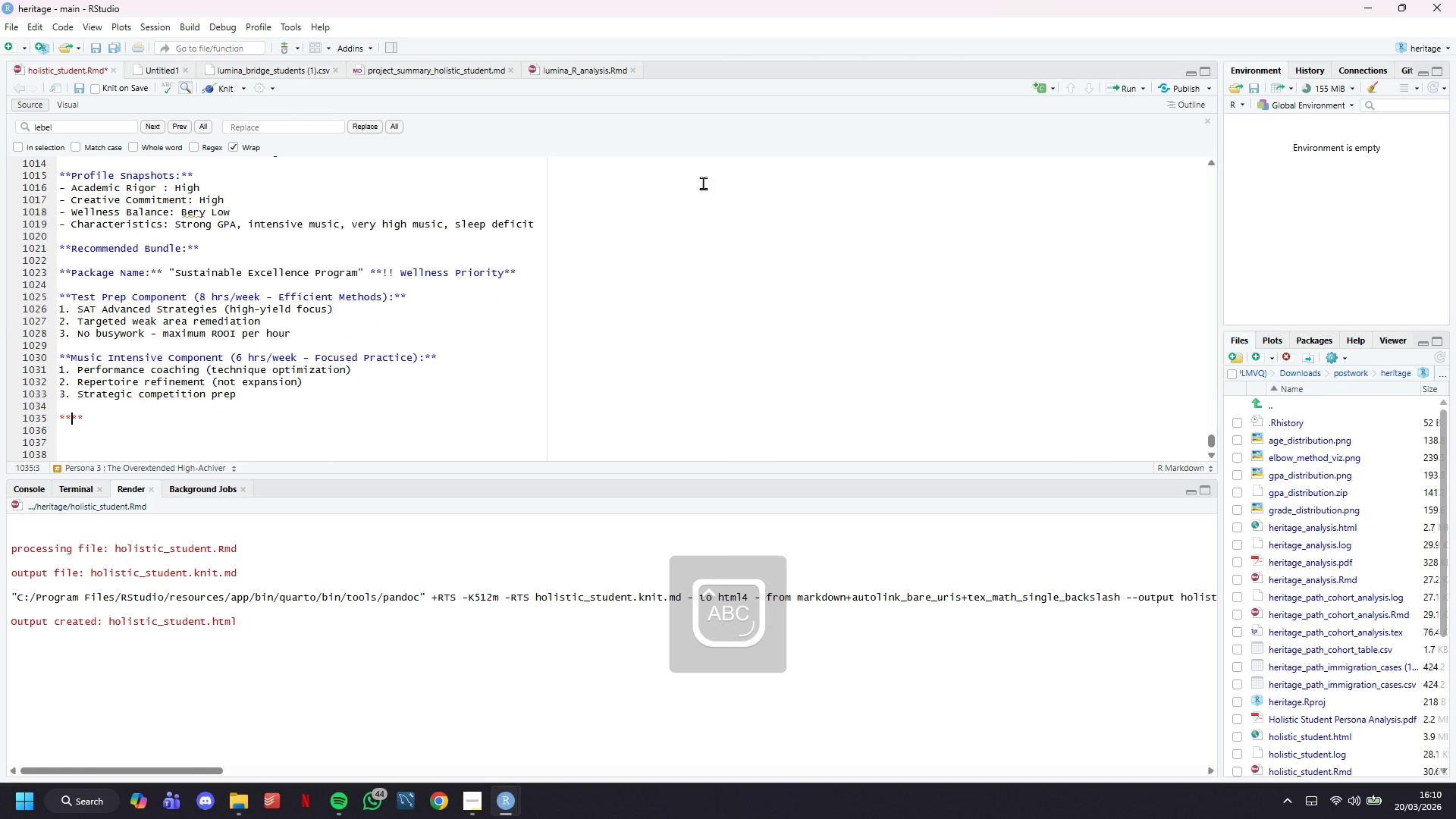 
type(Wellness Component ())
 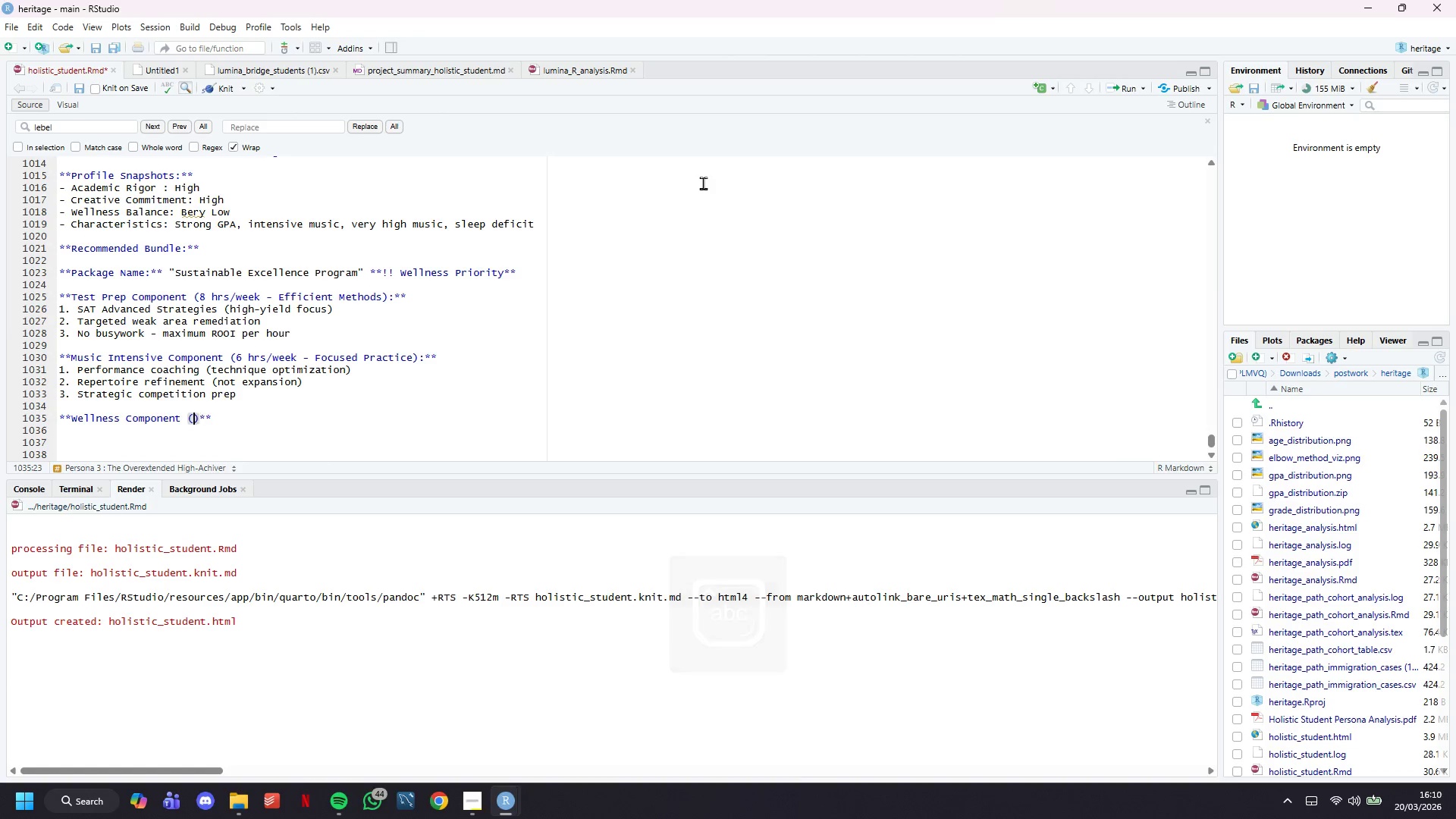 
key(ArrowLeft)
 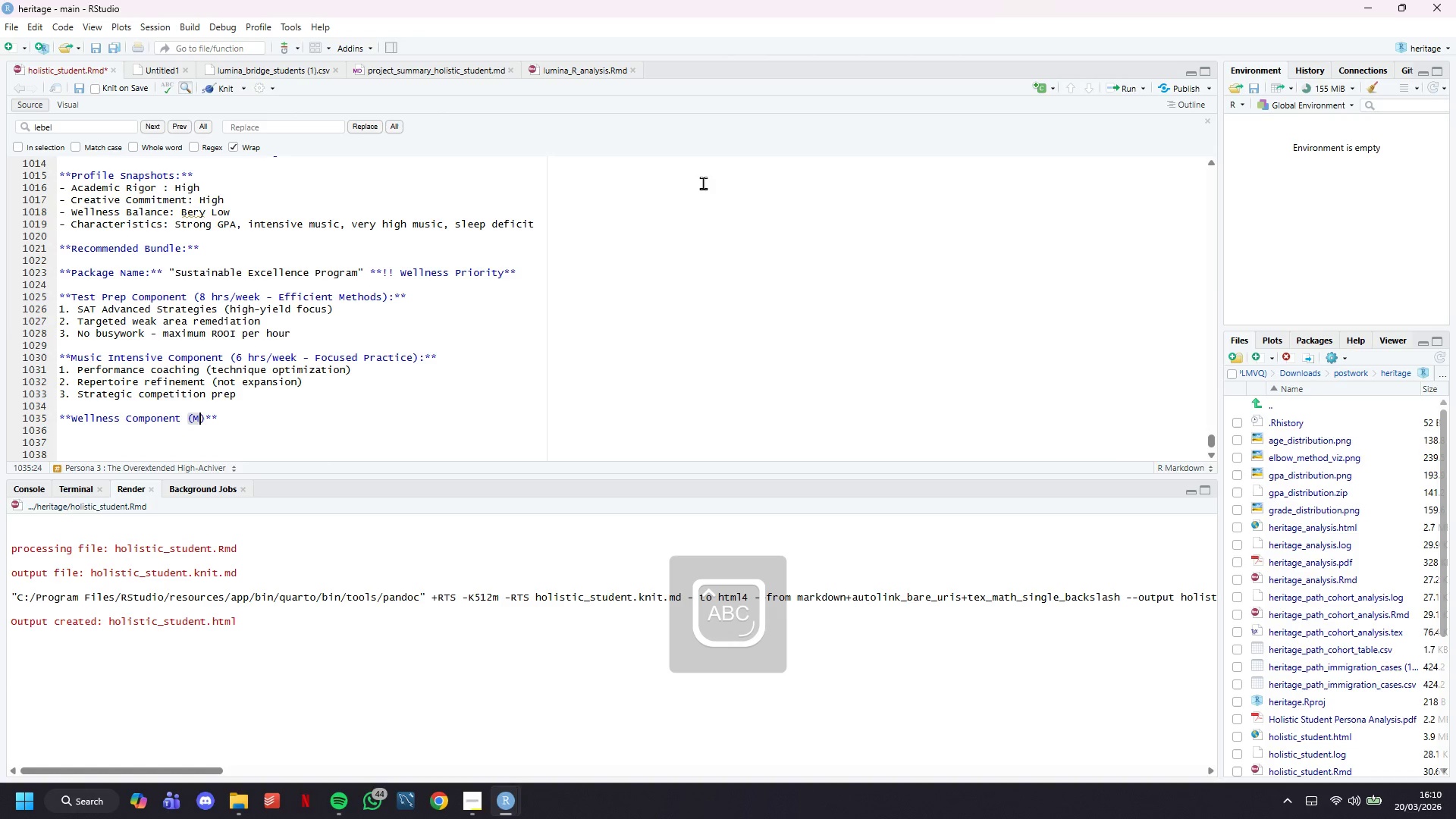 
type(MANDATORY, 2 hrs.)
key(Backspace)
type(/week)
 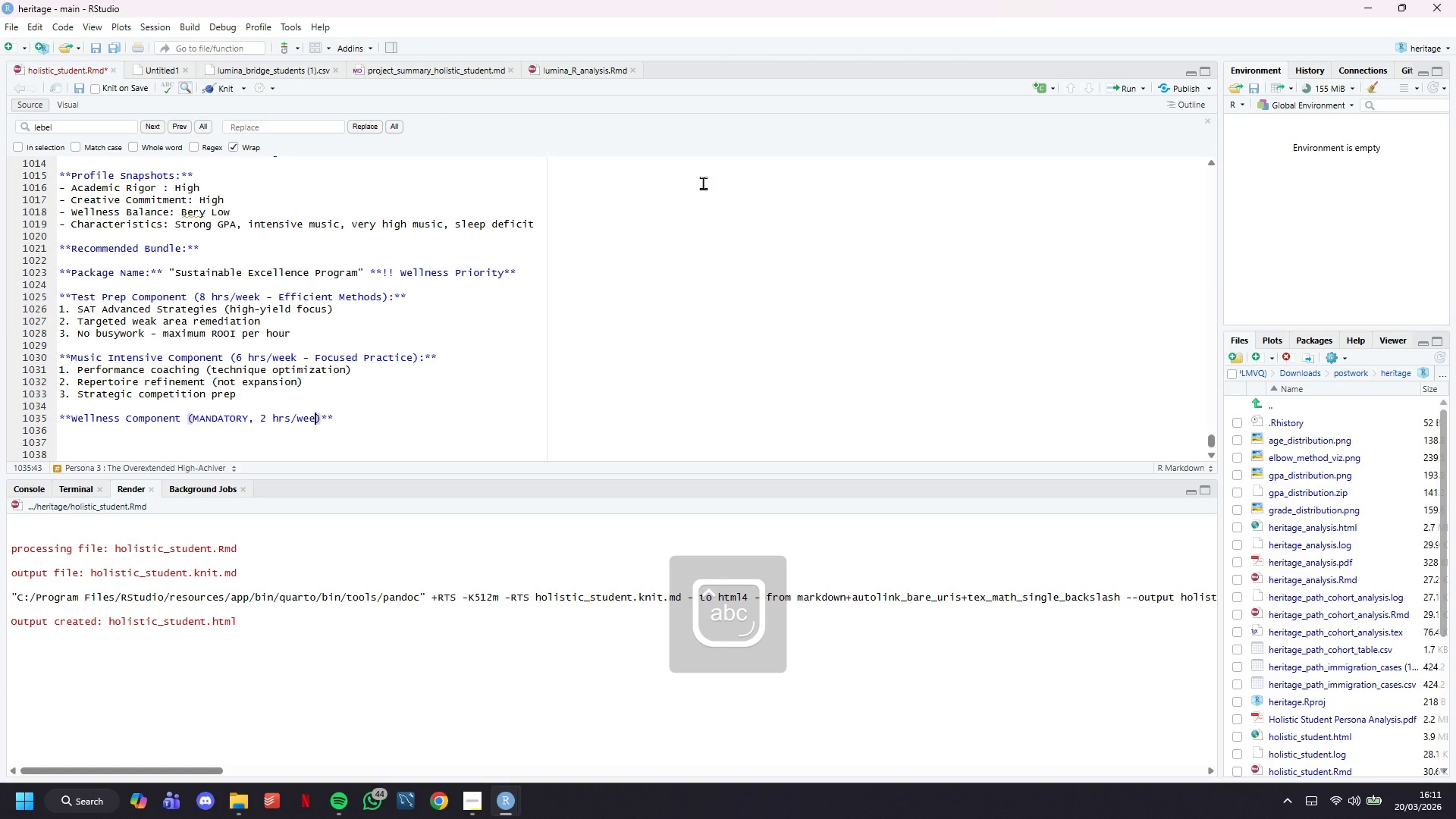 
key(ArrowRight)
 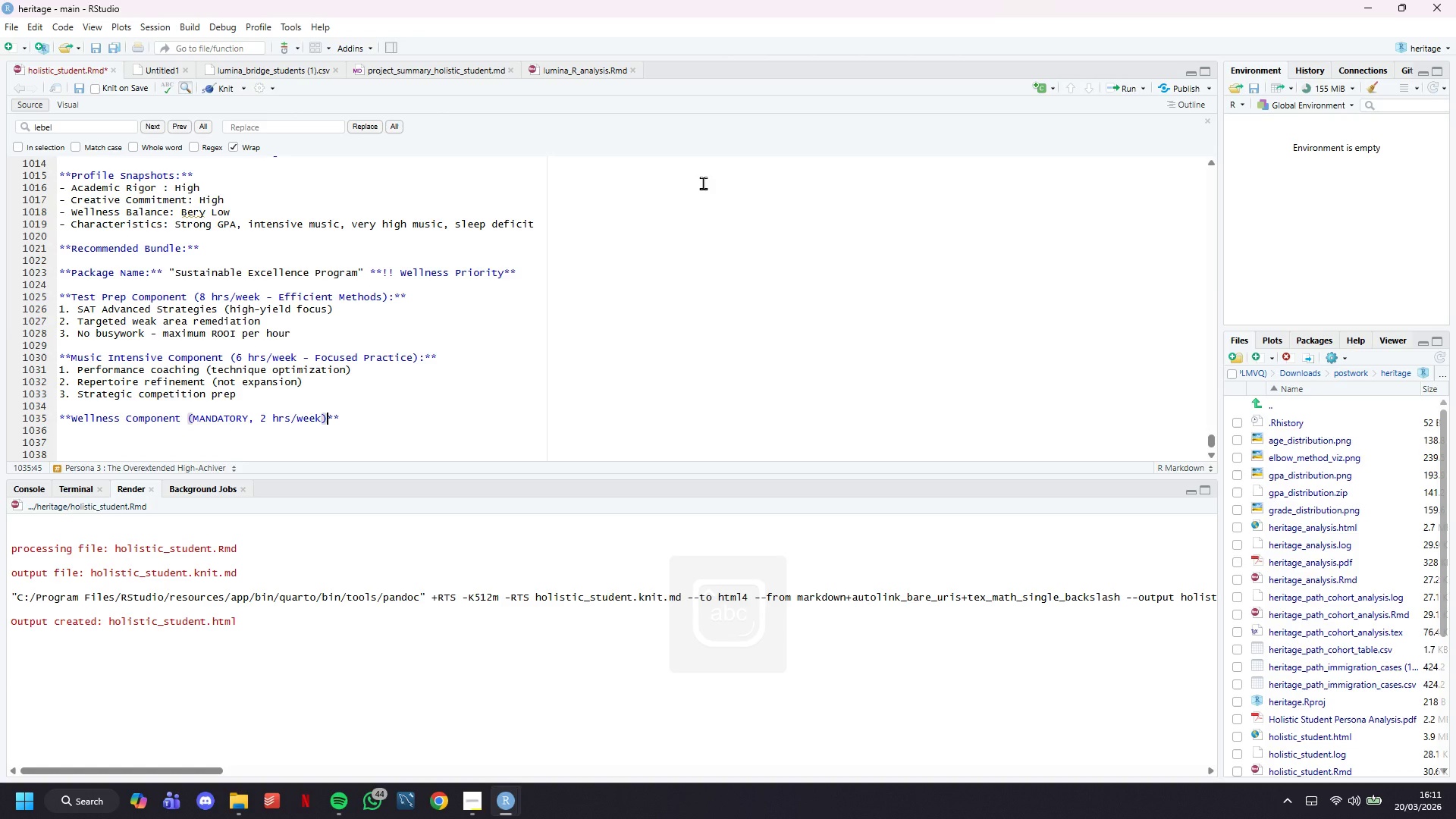 
key(Shift+Semicolon)
 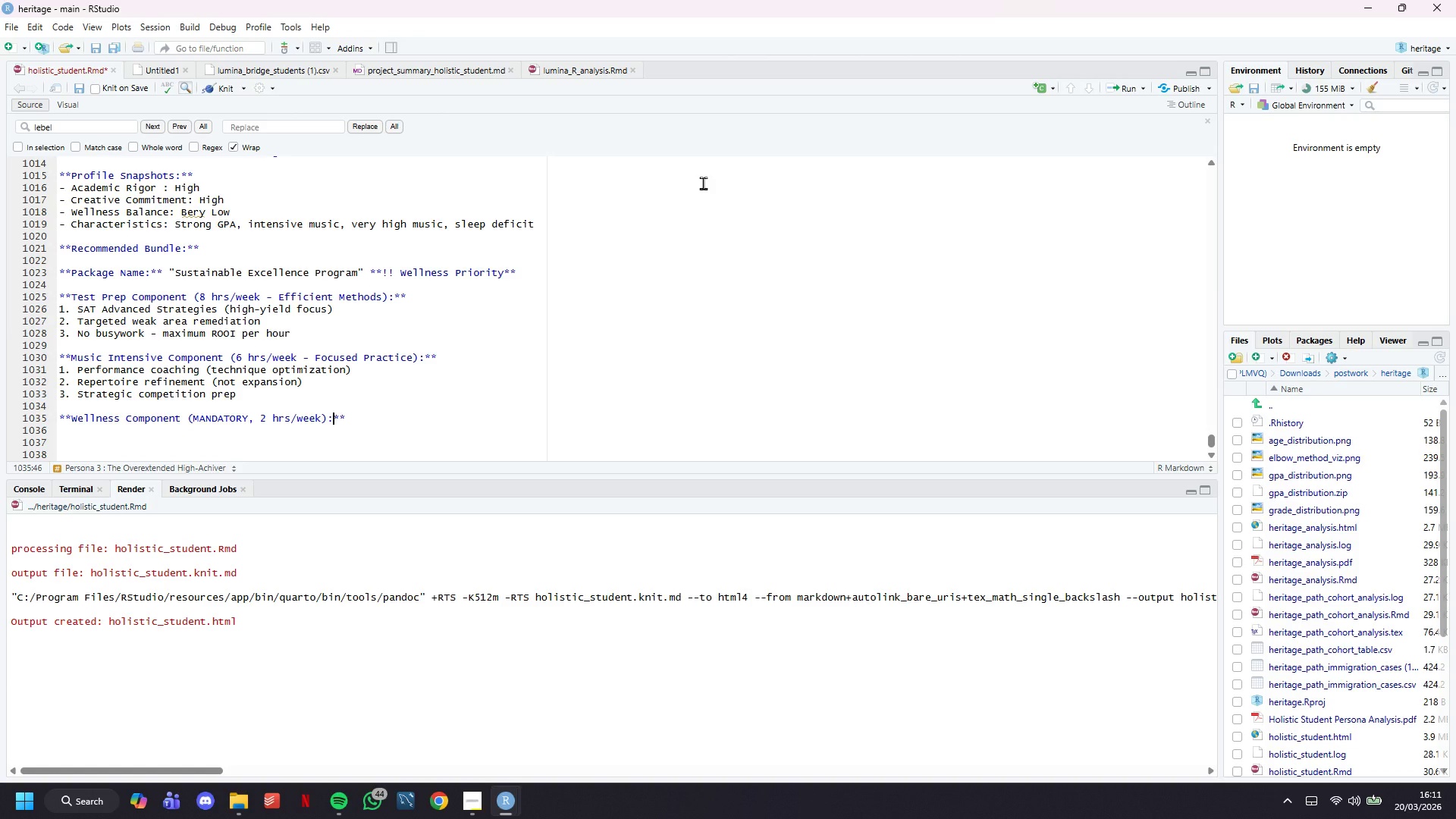 
key(ArrowDown)
 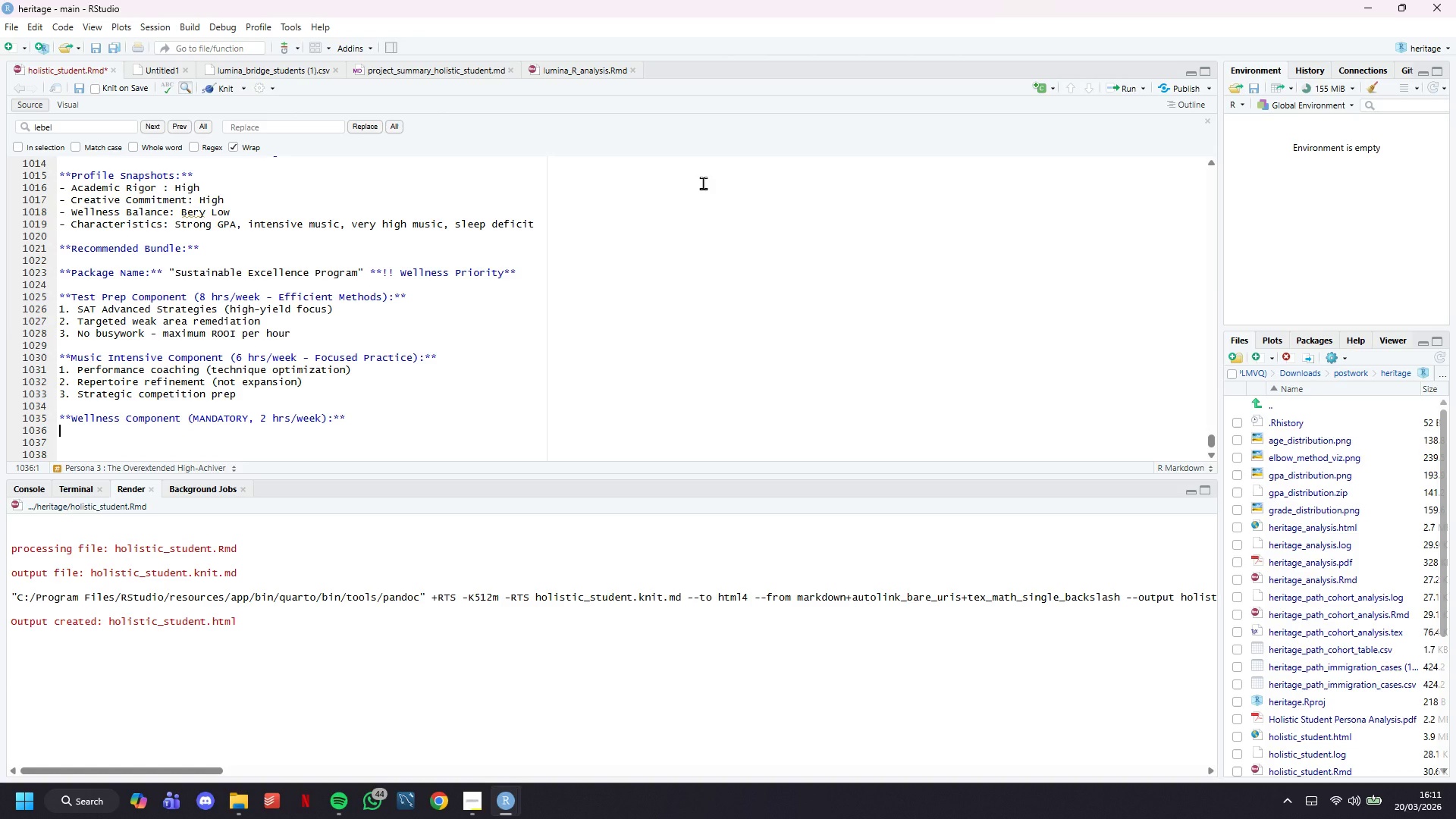 
key(1)
 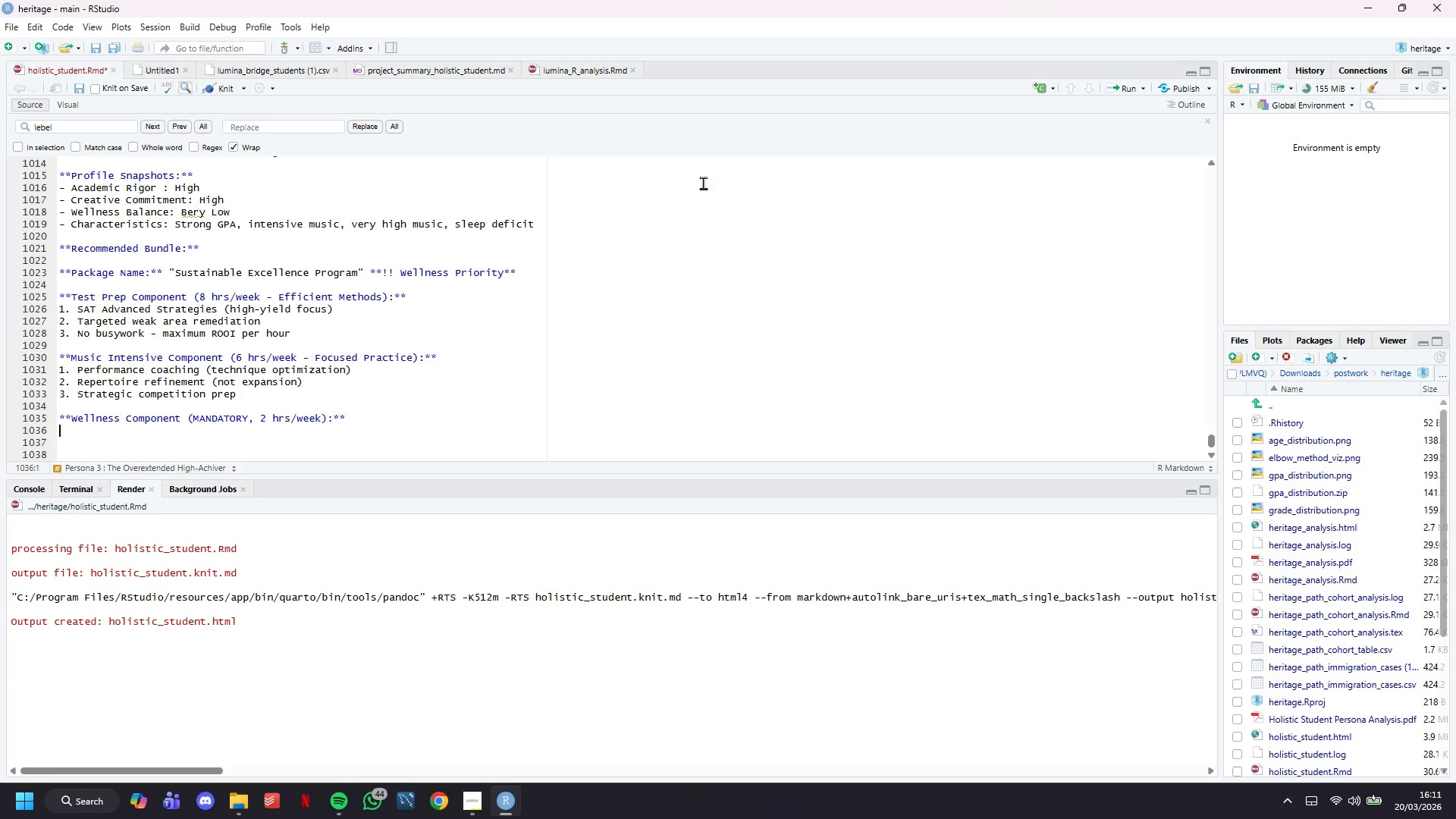 
key(Period)
 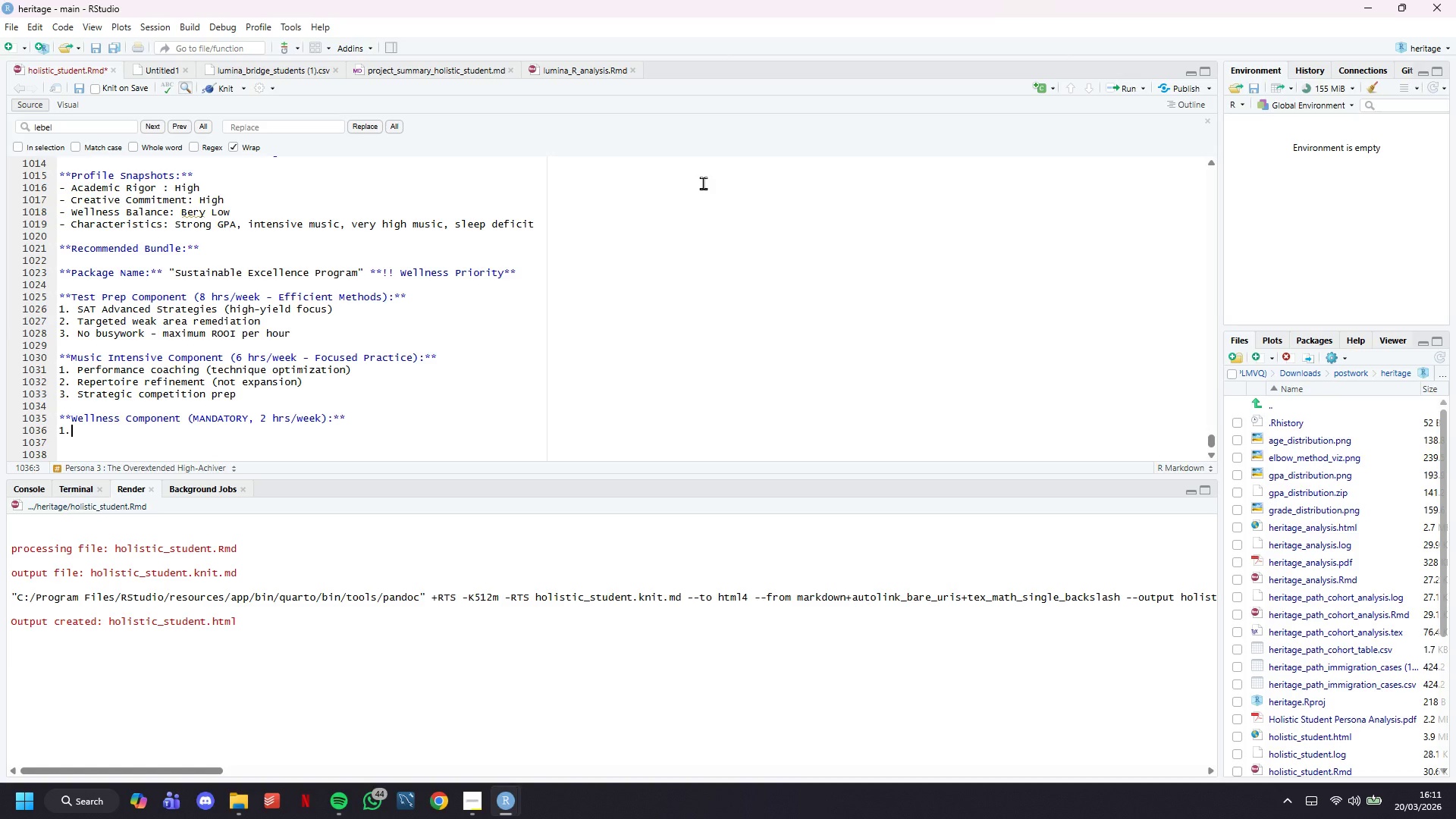 
key(Space)
 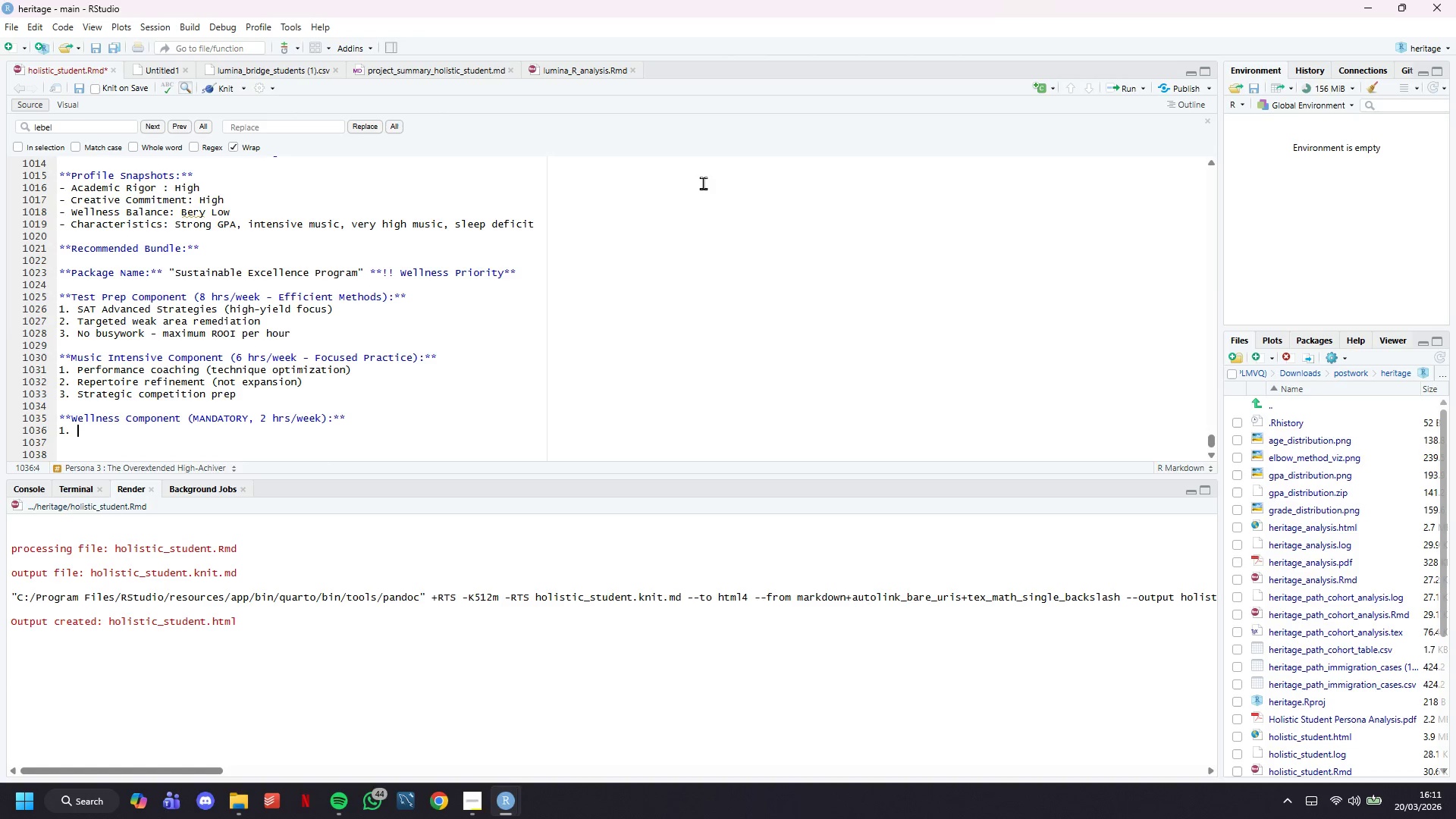 
wait(5.39)
 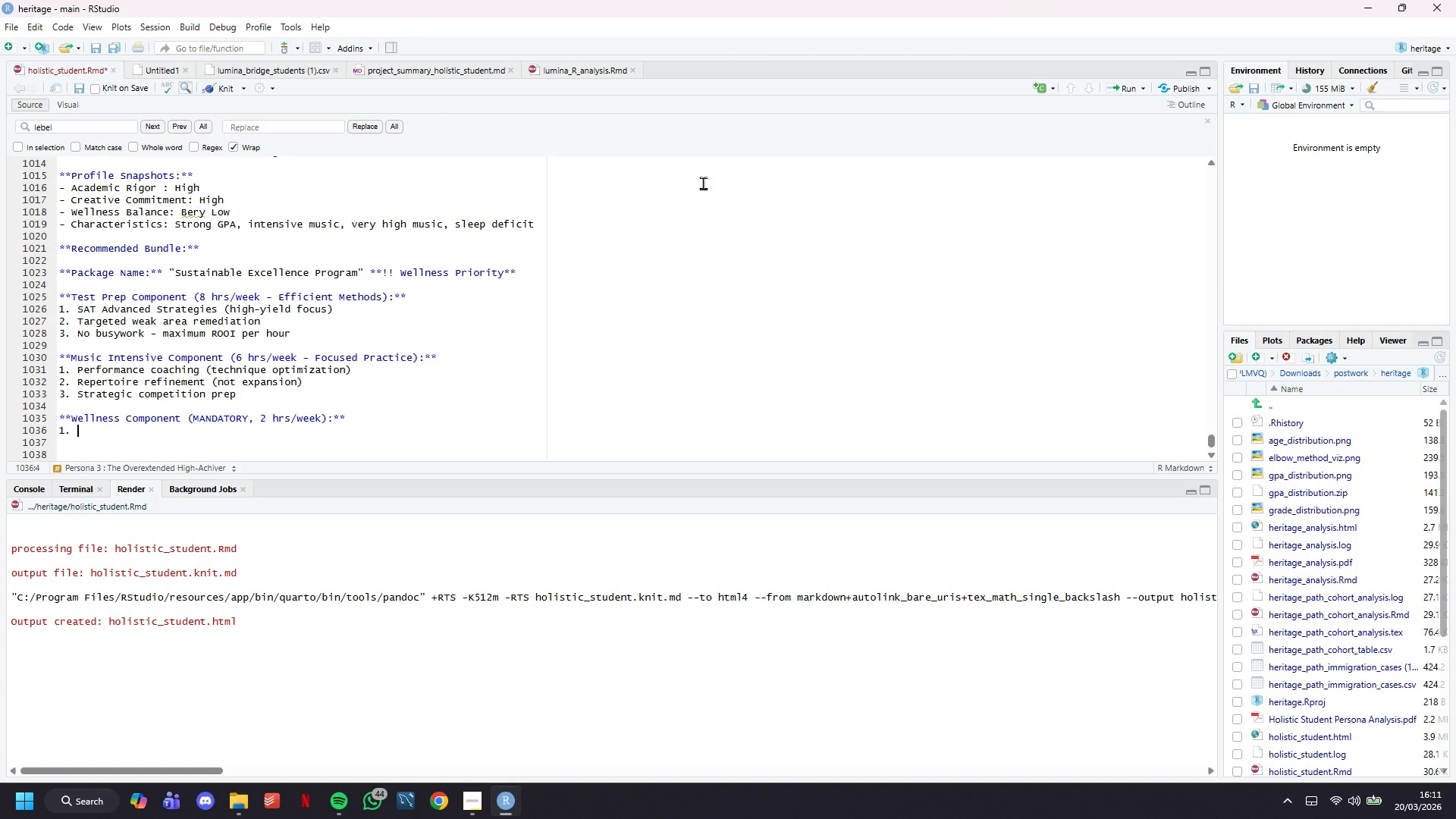 
type(Sleep hygiene coaching)
 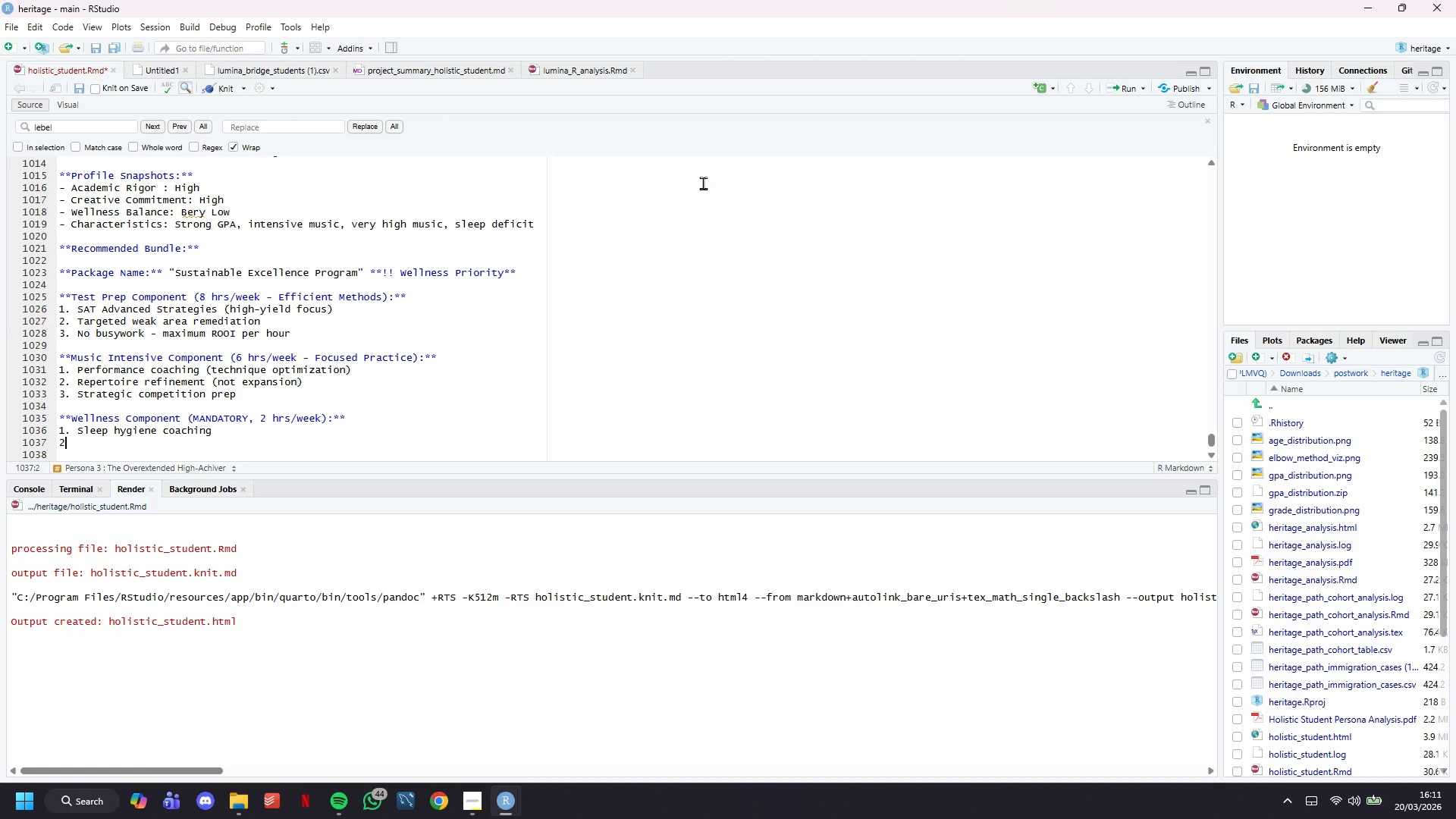 
key(Enter)
 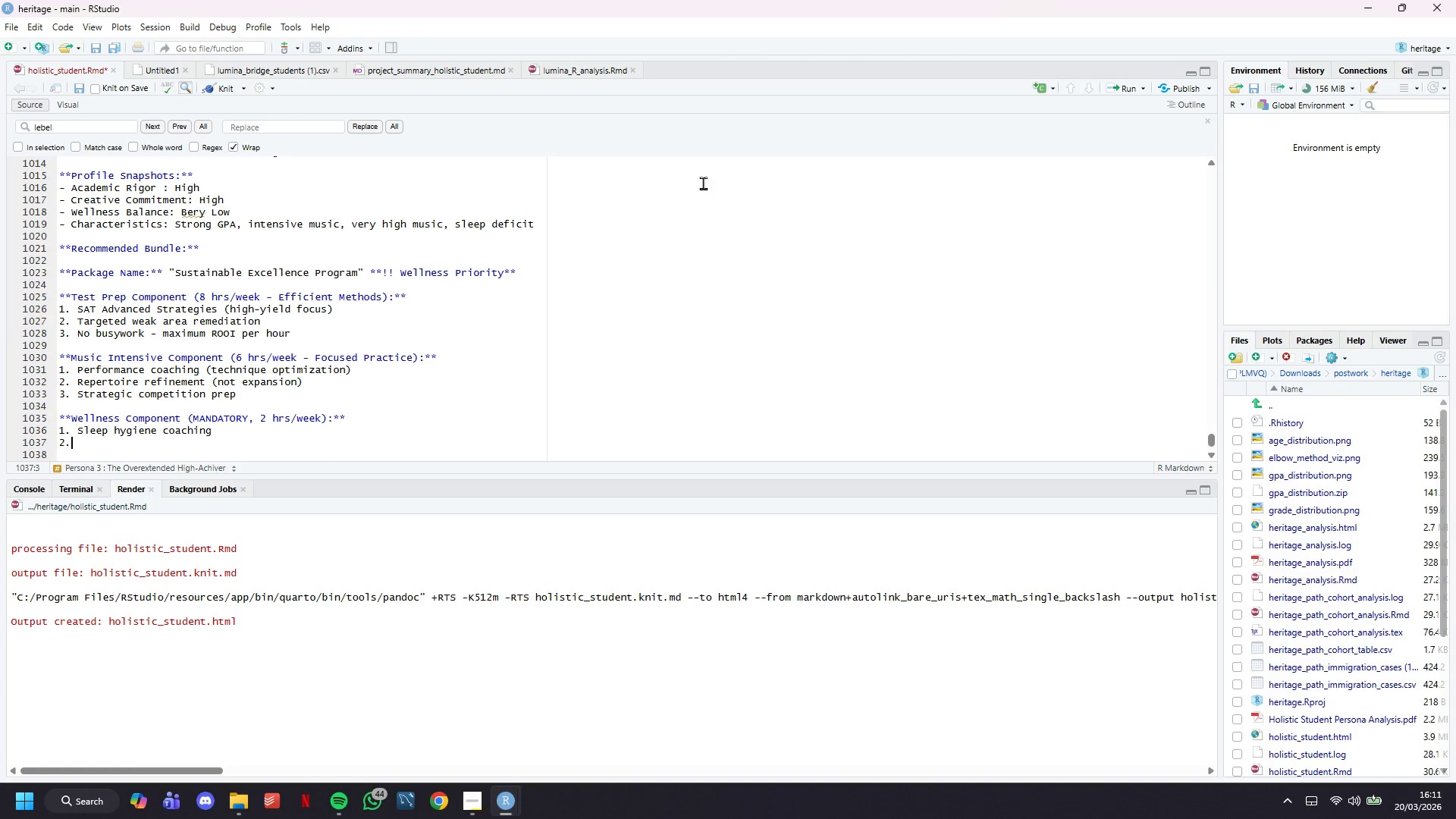 
type(2. Stress reduction techniques)
 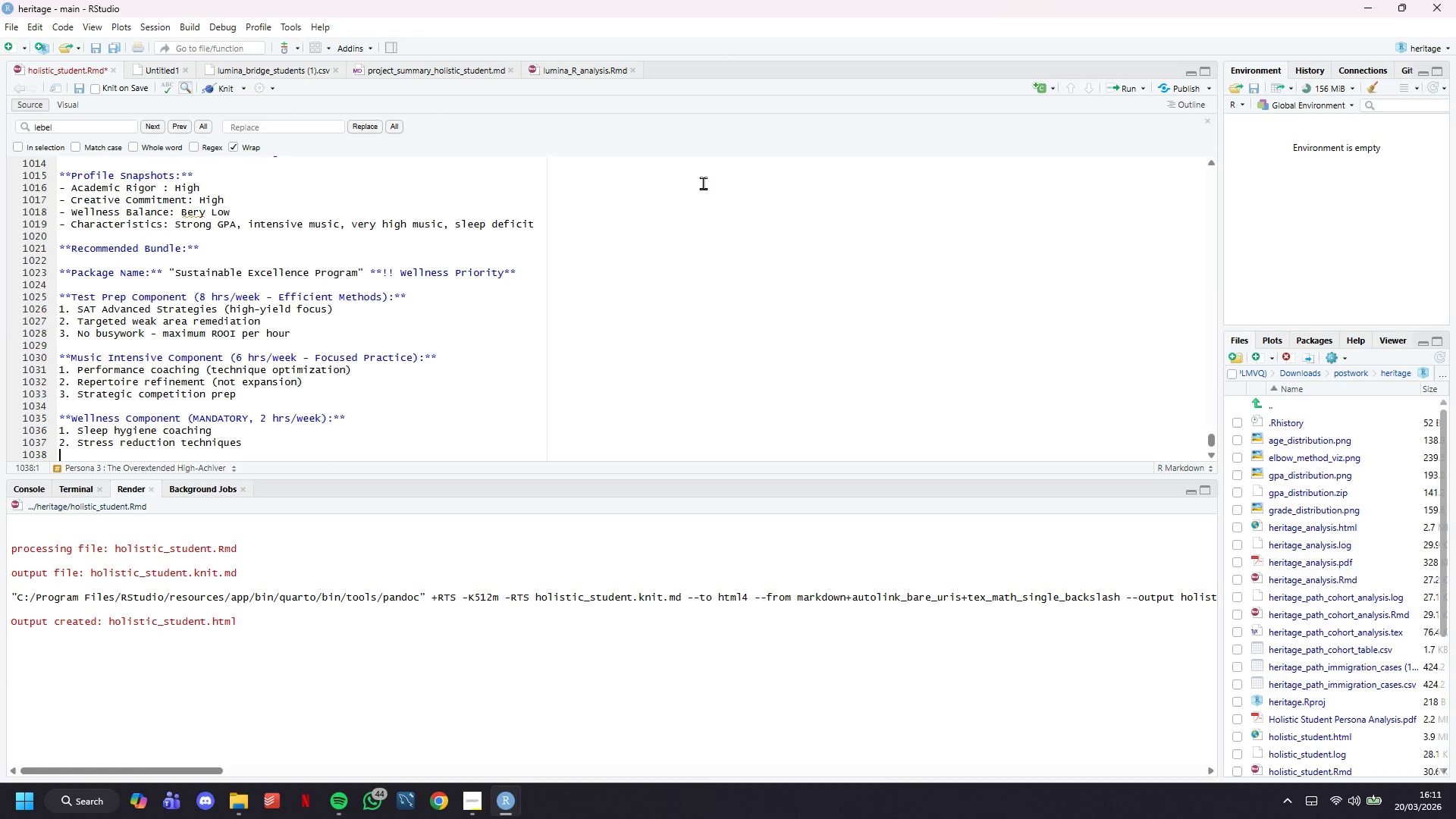 
key(Enter)
 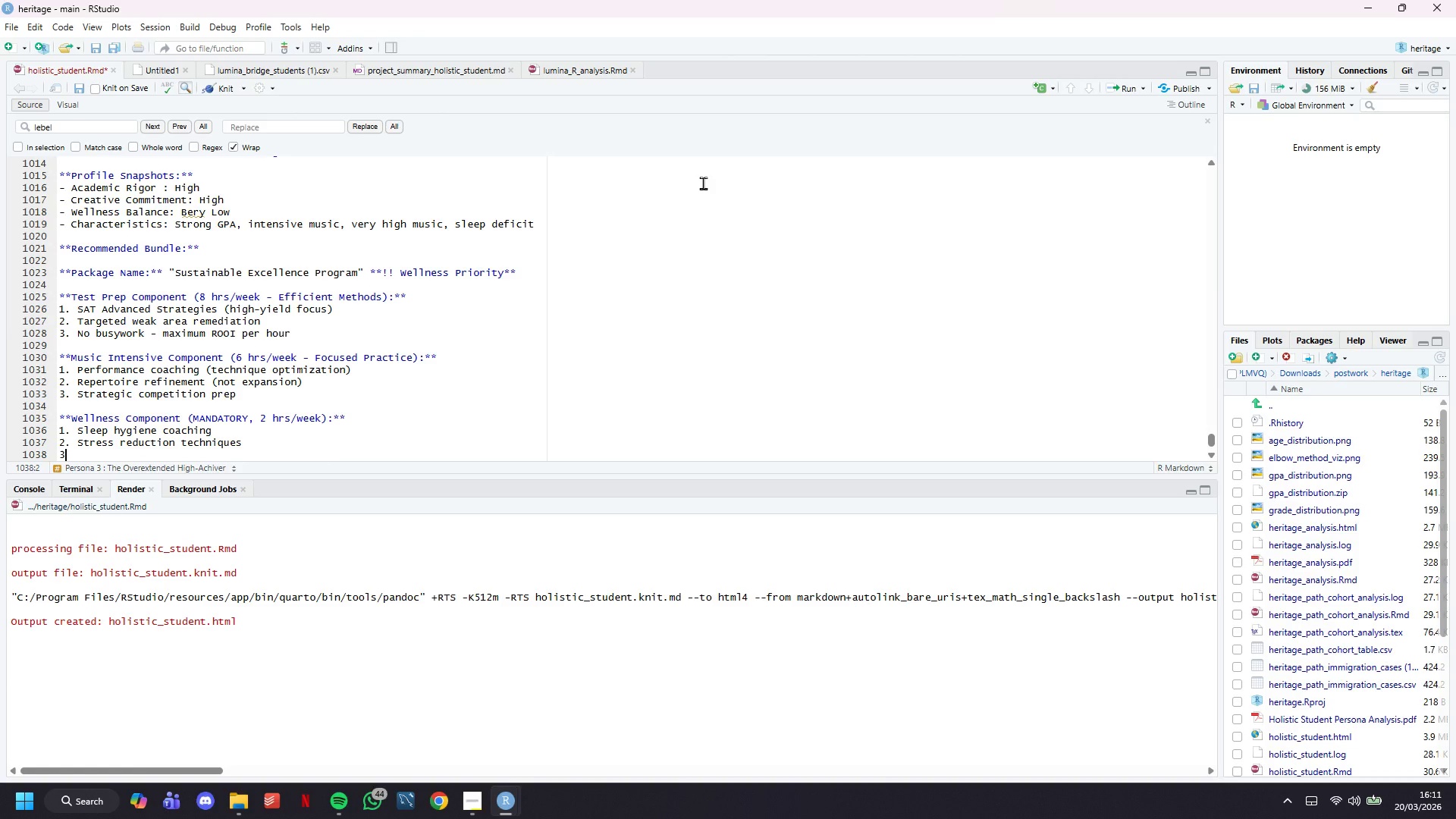 
key(3)
 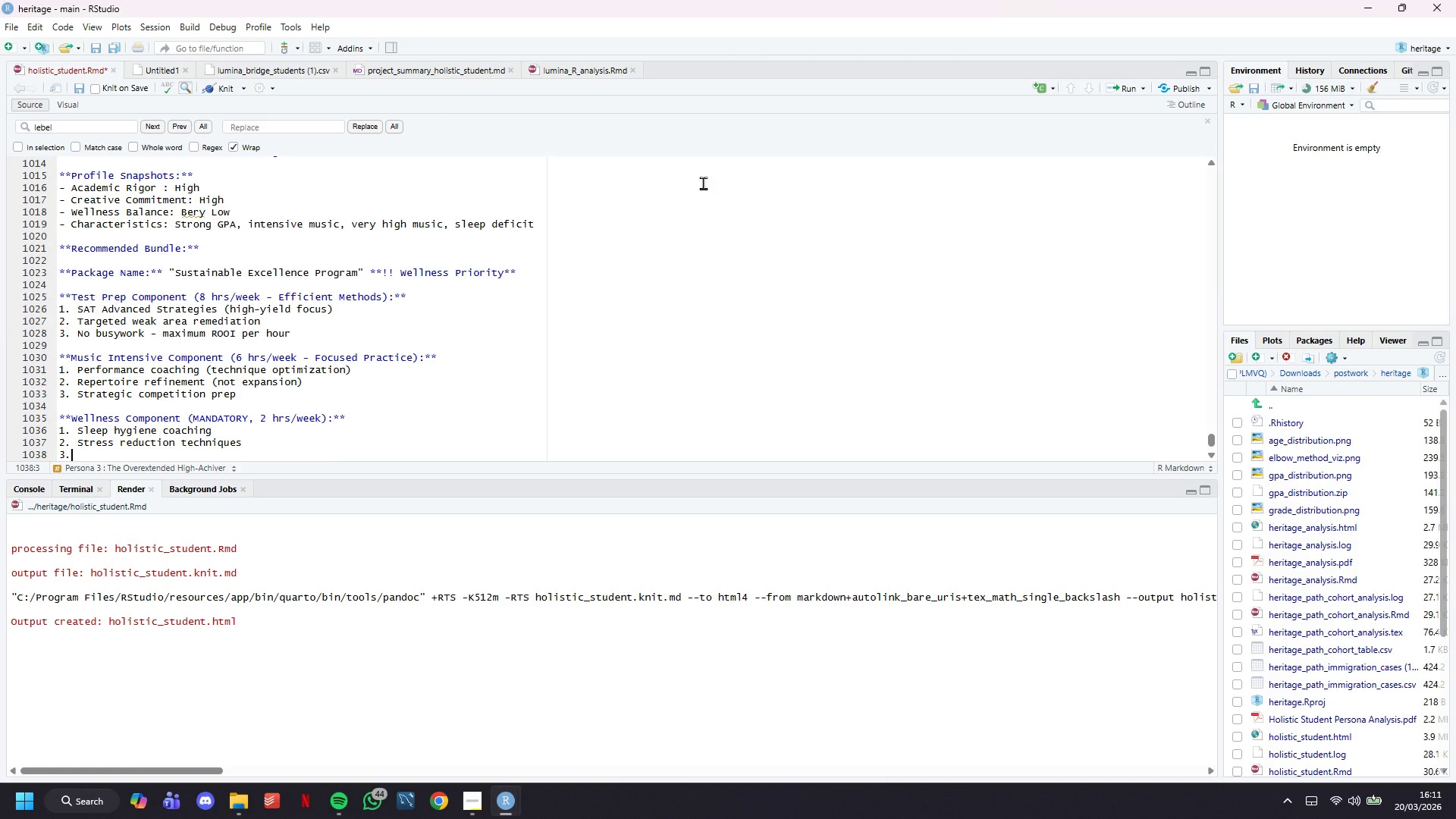 
key(Period)
 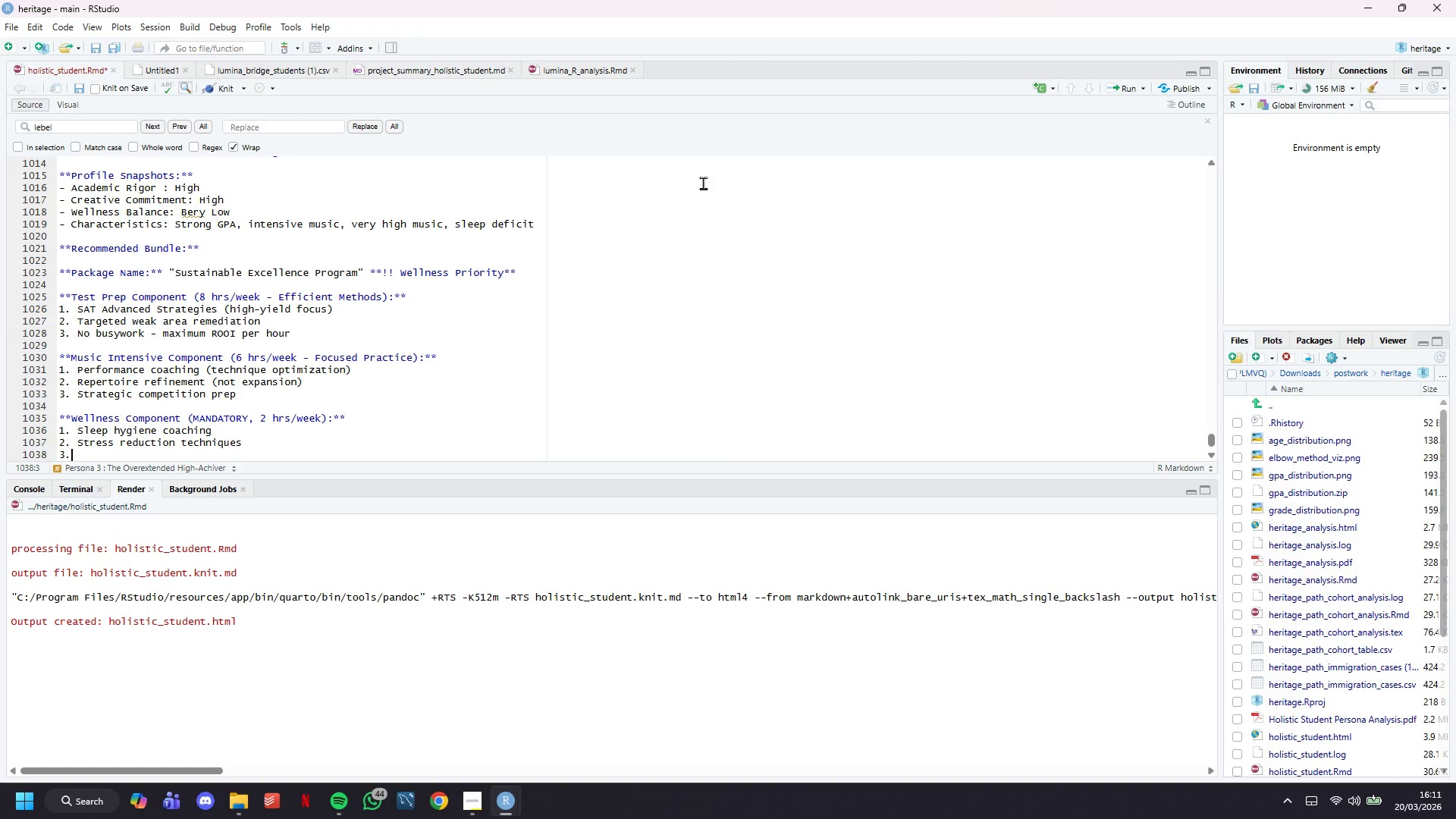 
wait(5.12)
 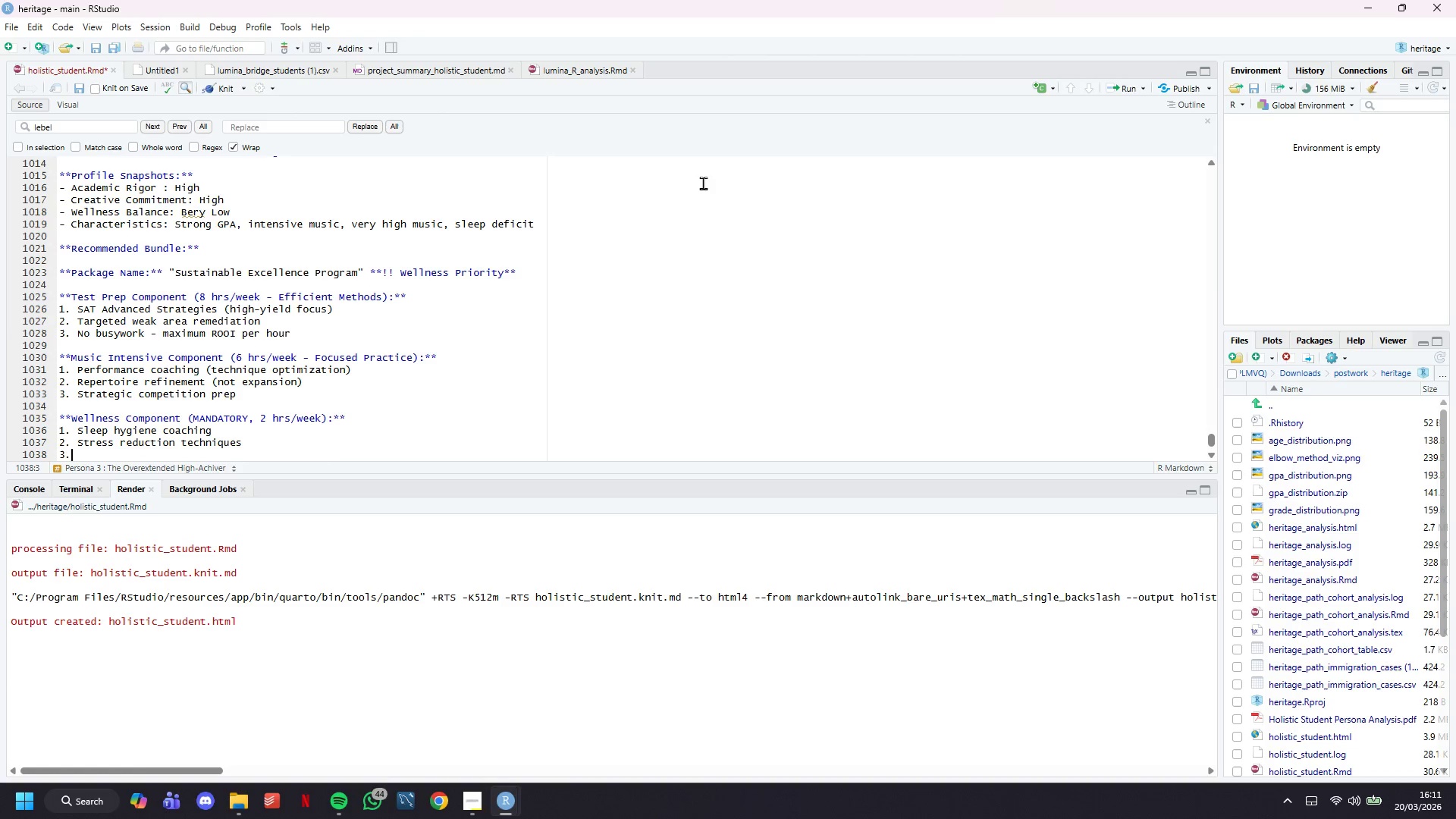 
left_click([703, 183])
 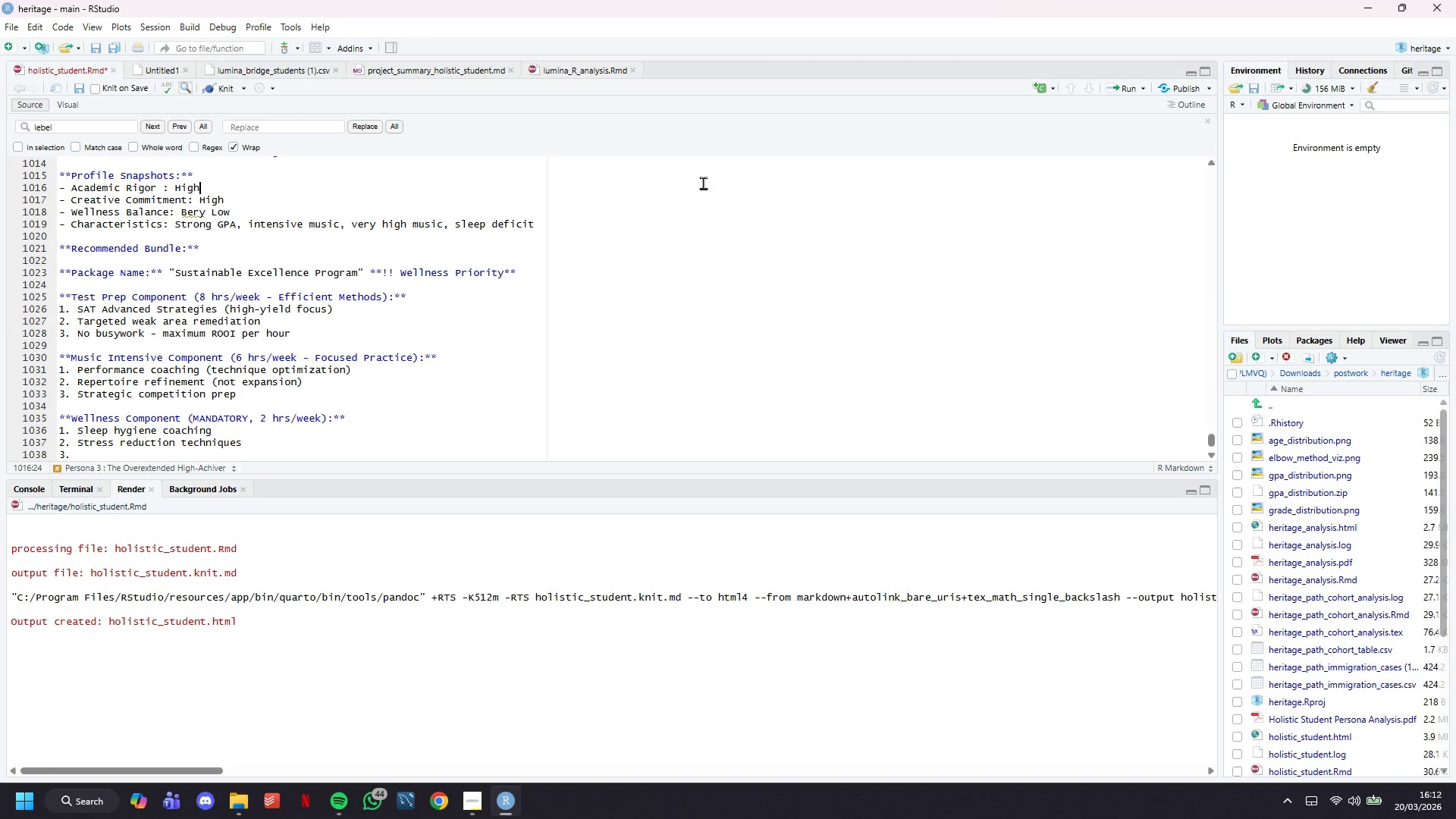 
wait(33.95)
 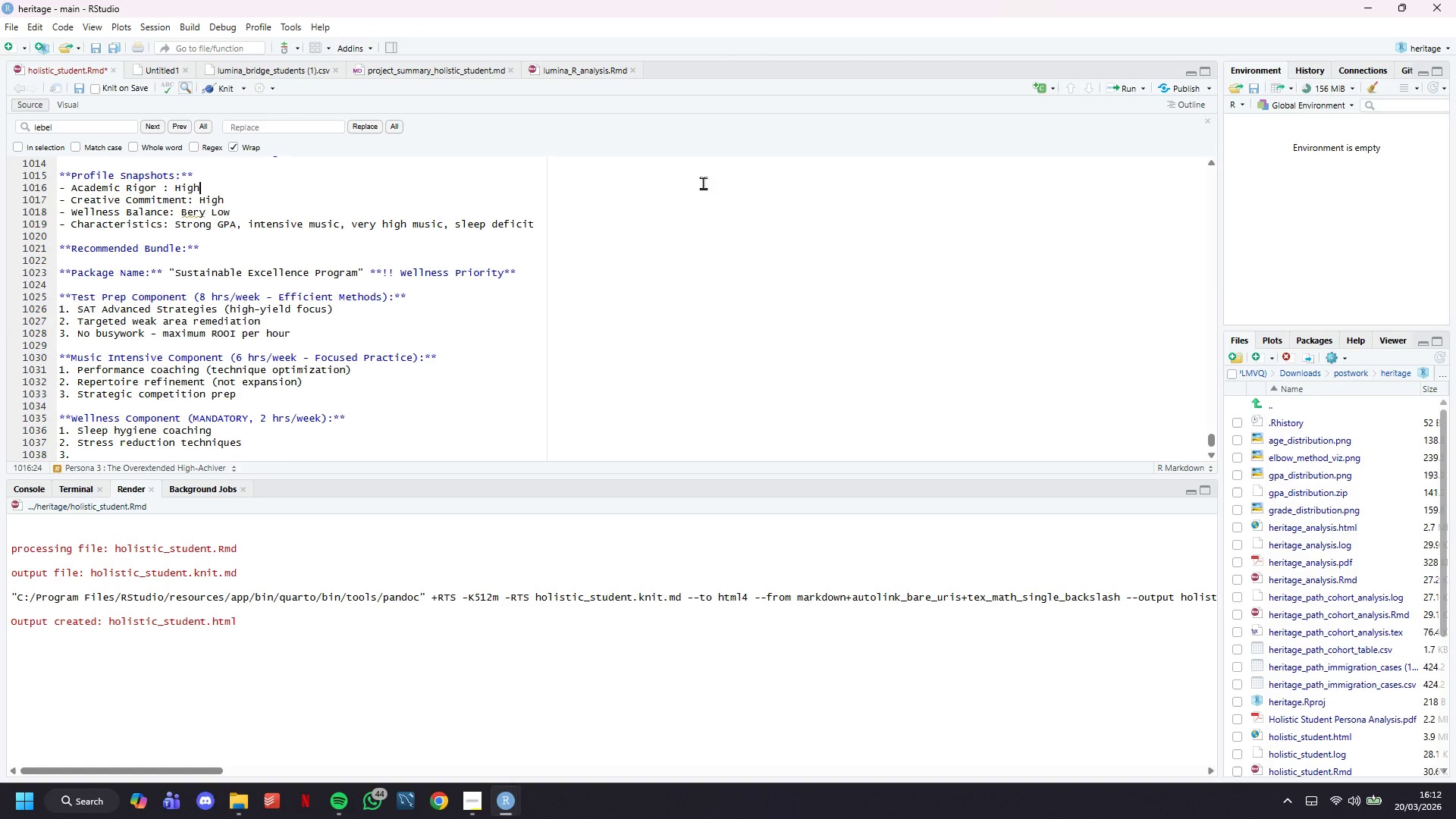 
scroll: coordinate [711, 184], scroll_direction: down, amount: 6.0
 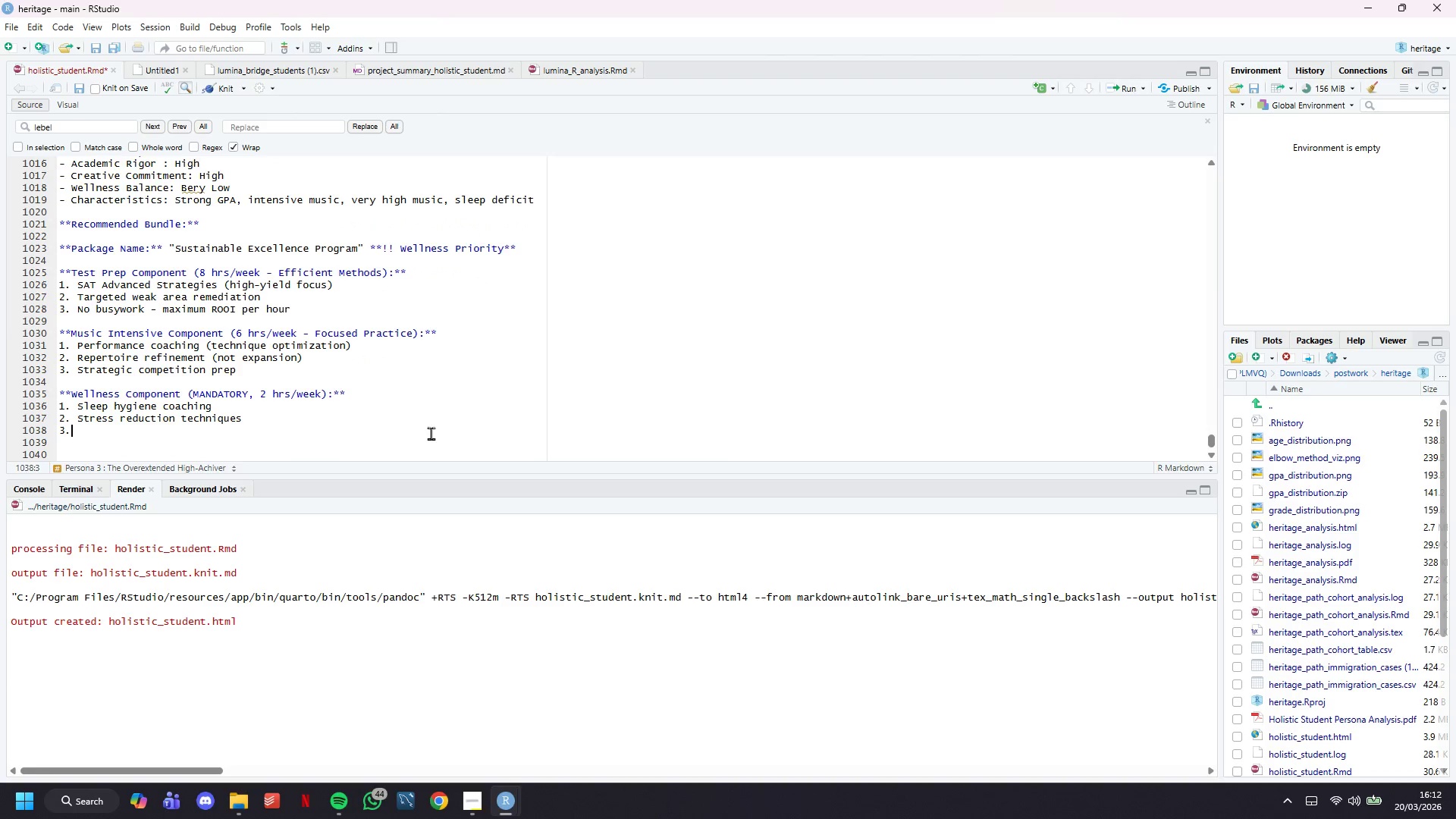 
left_click([431, 433])
 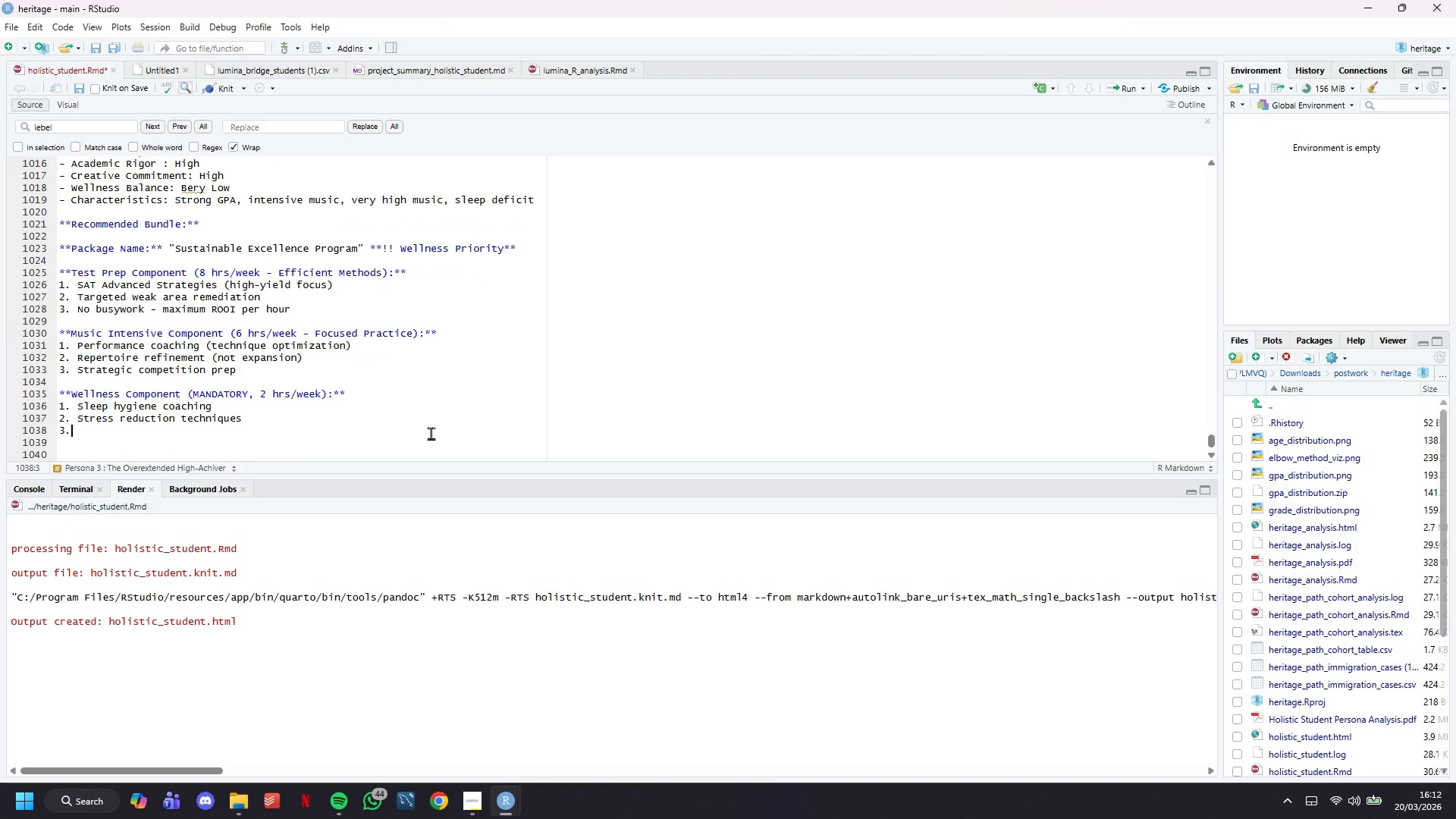 
type( Time blocking & priority management)
 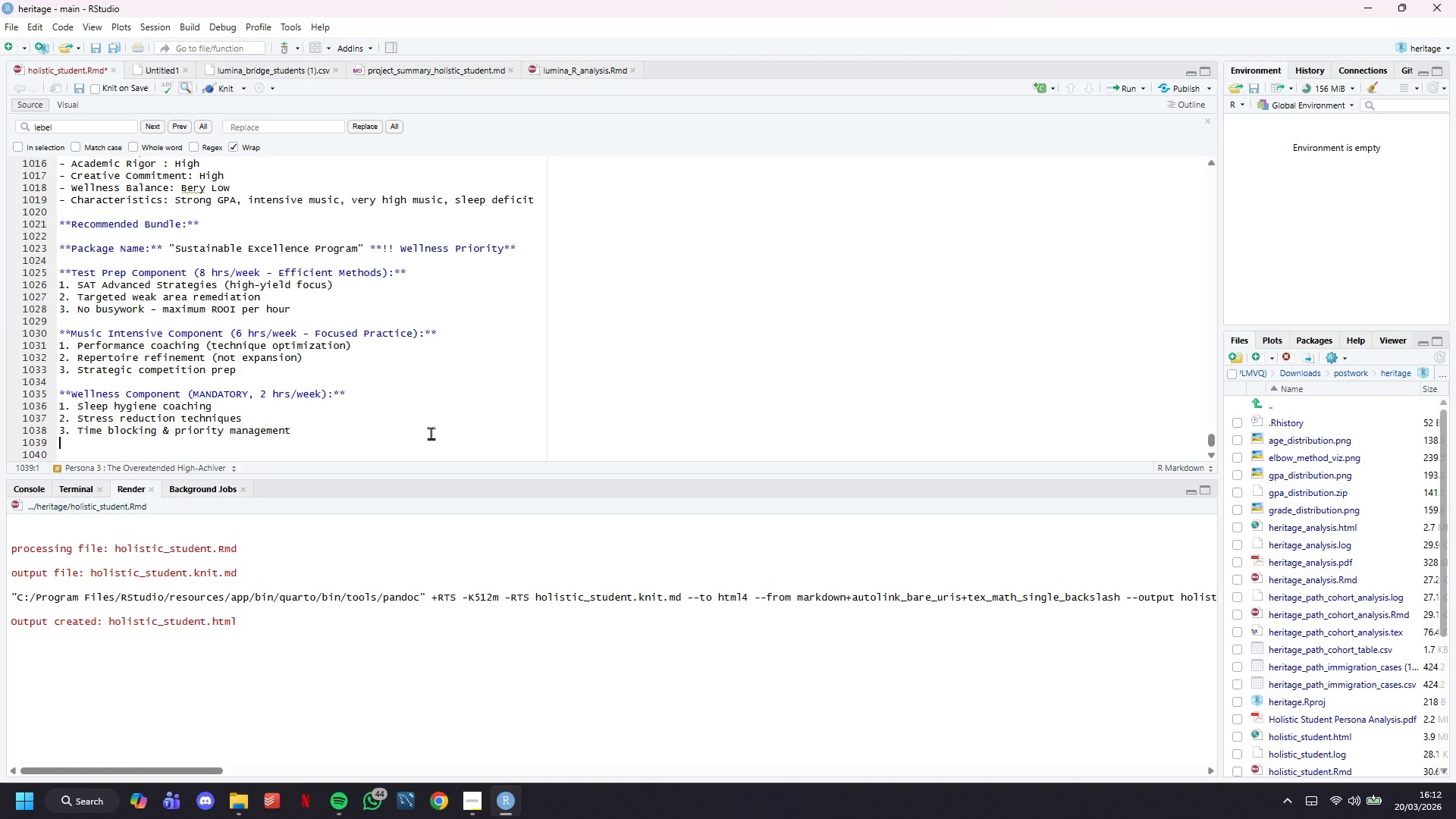 
 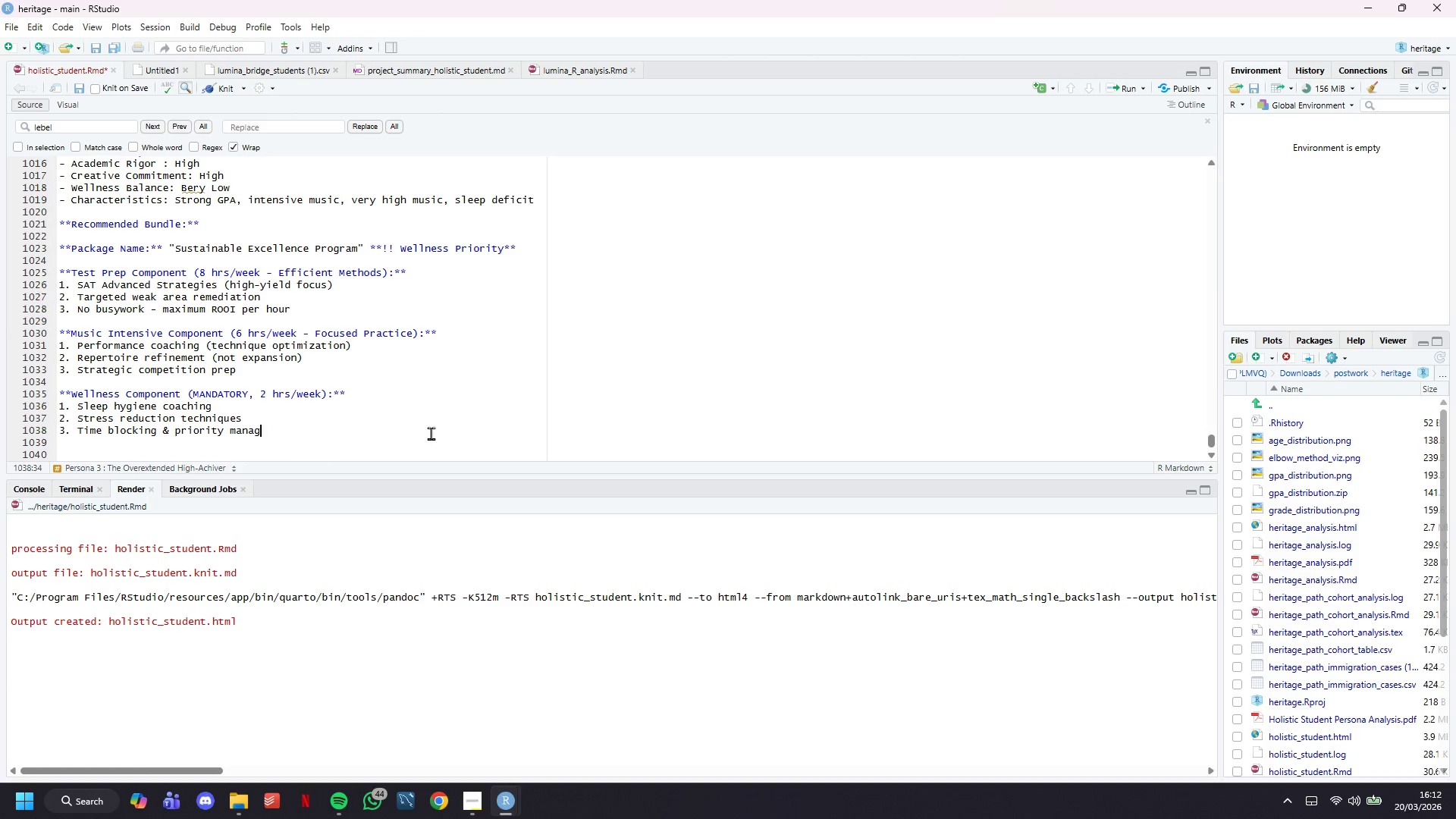 
key(Enter)
 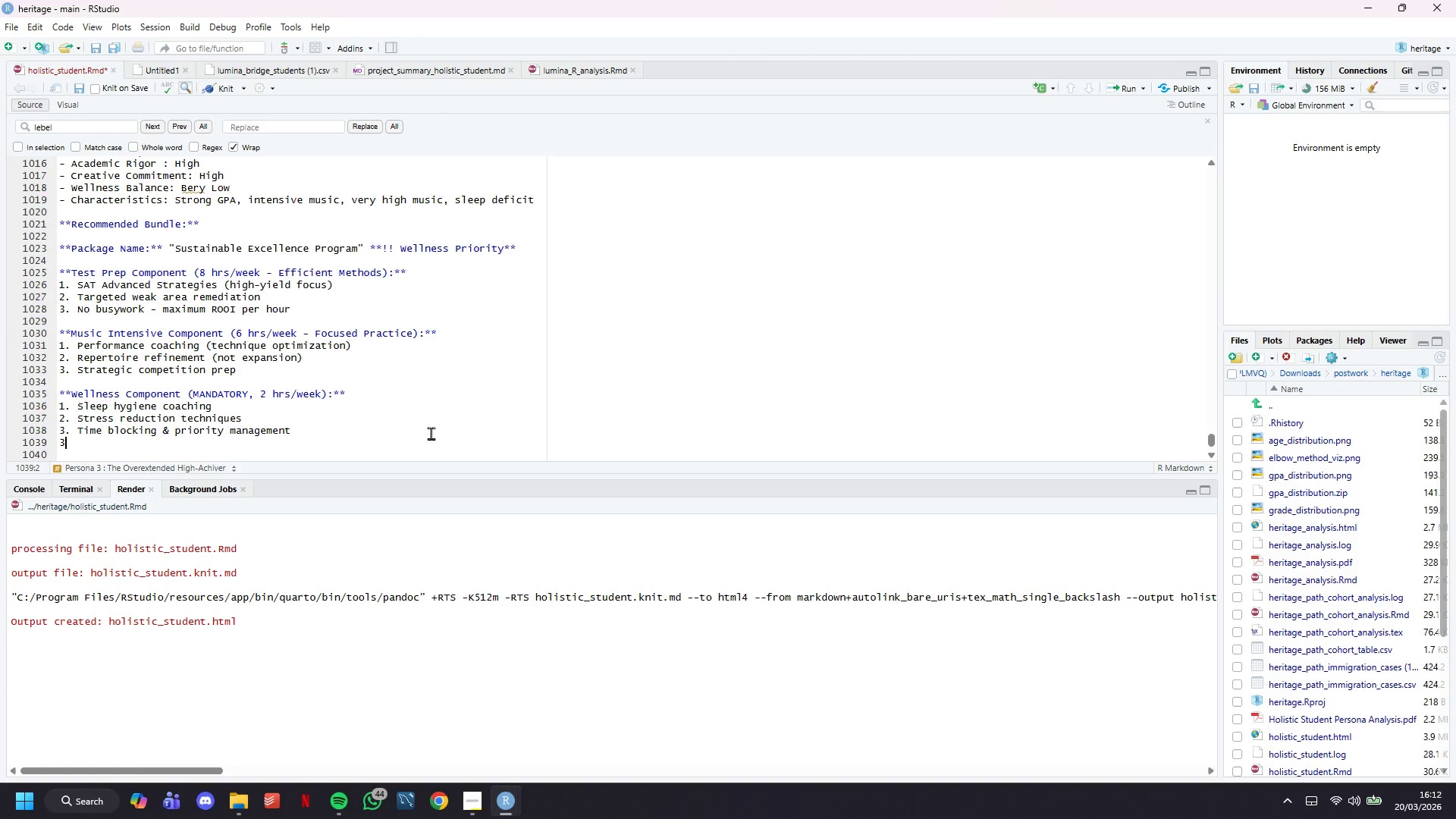 
type(3)
key(Backspace)
type(4. Parent education on overcommitment risks)
 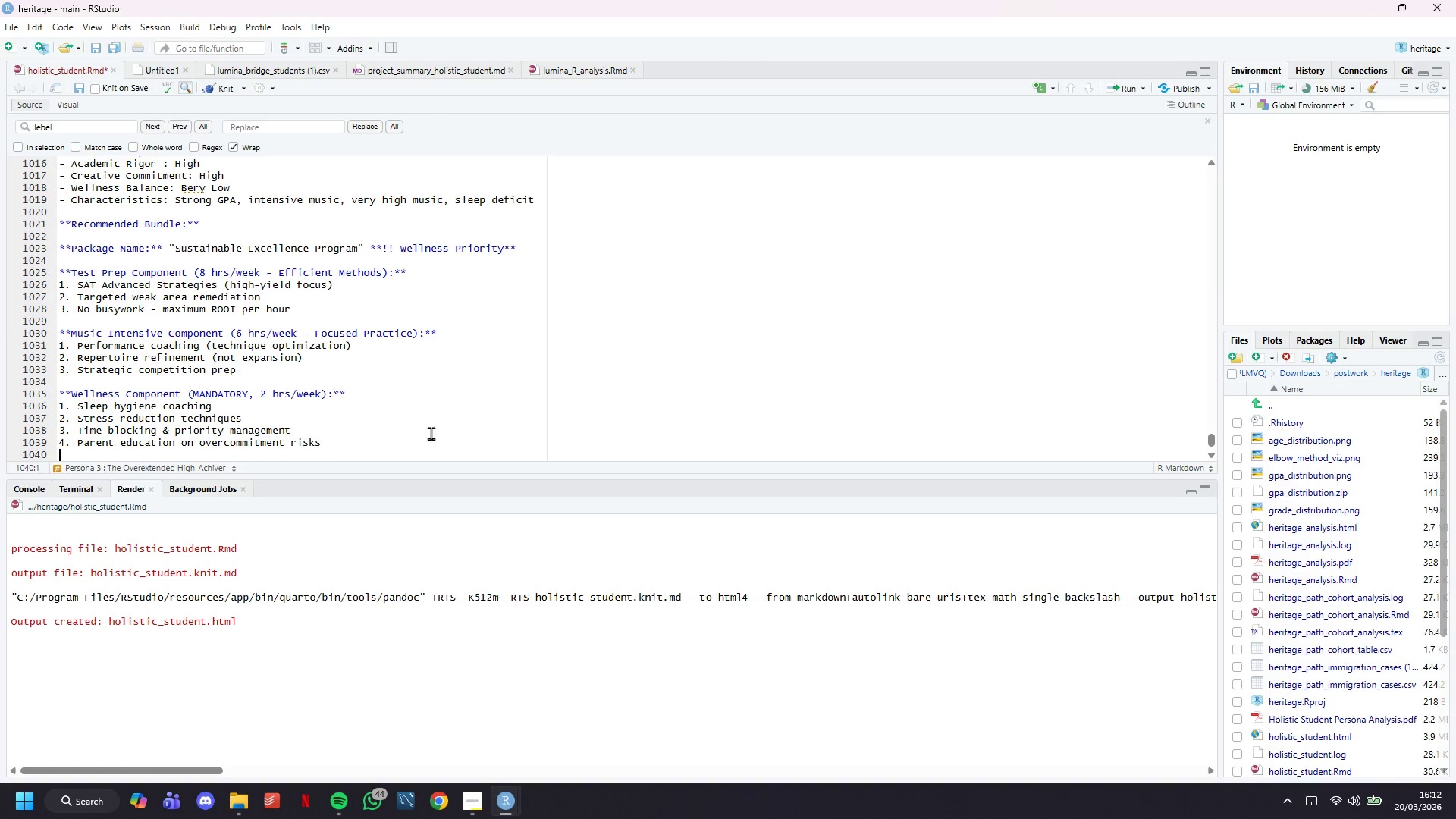 
key(Enter)
 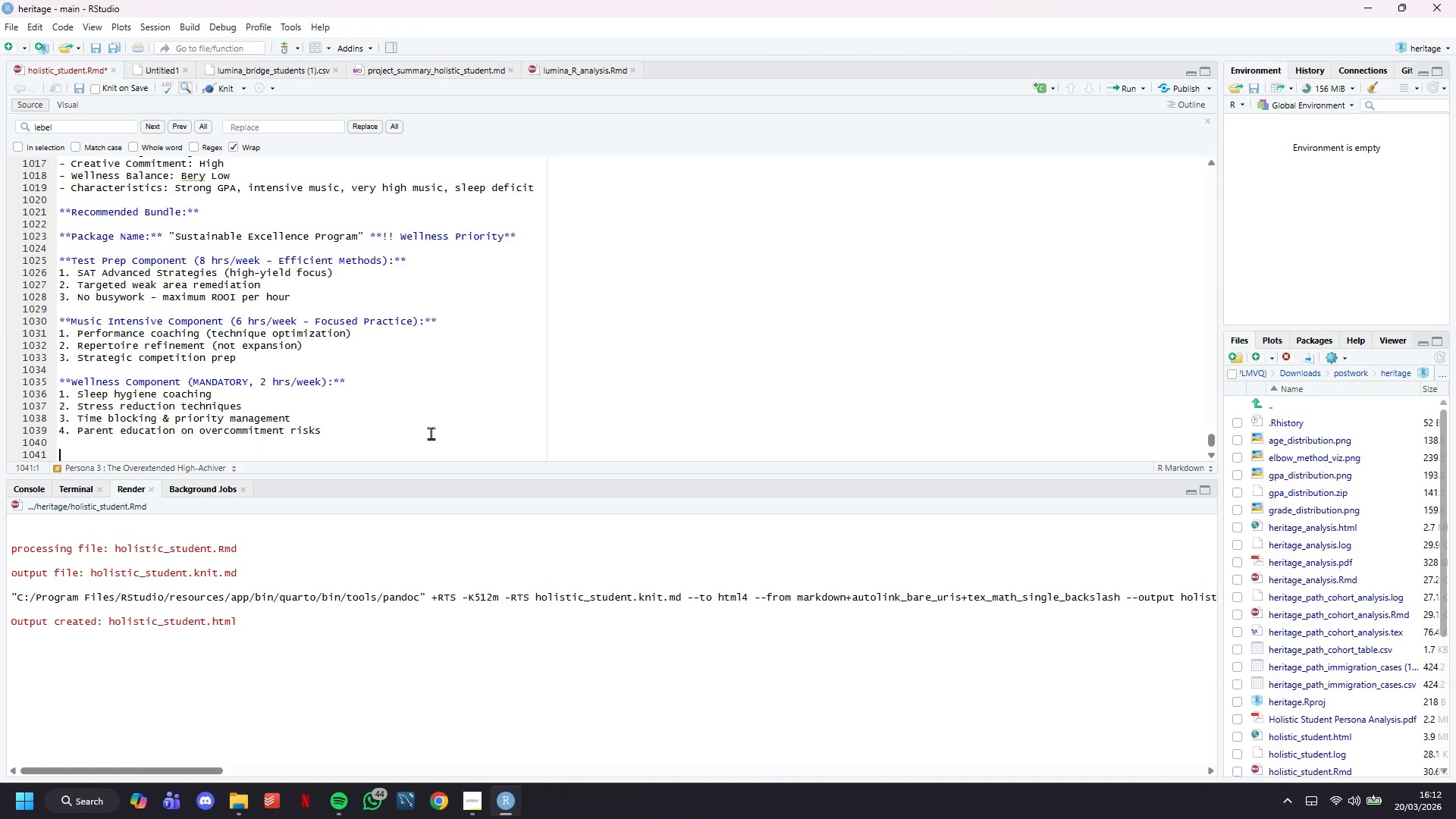 
key(Enter)
 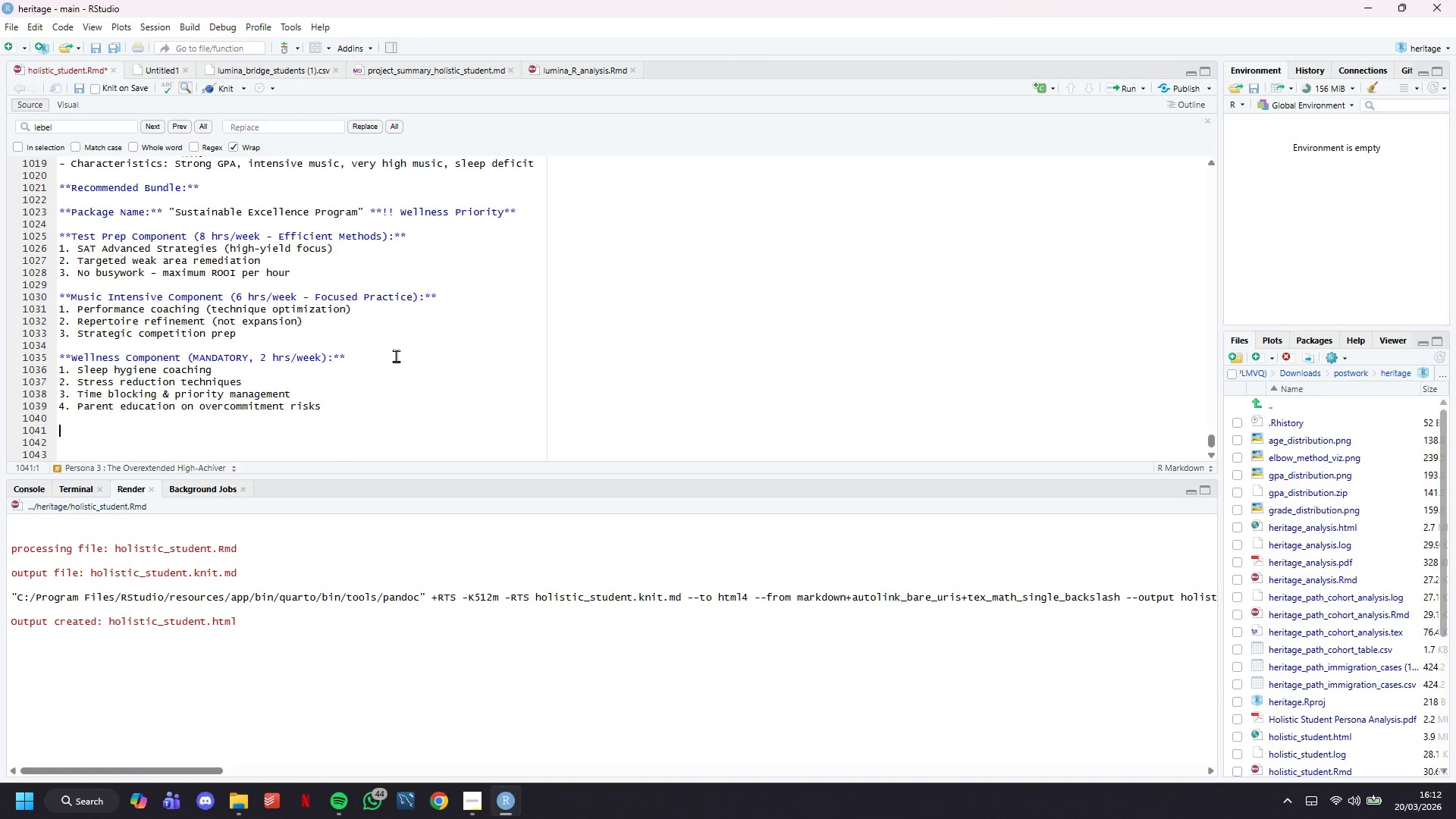 
scroll: coordinate [396, 356], scroll_direction: down, amount: 8.0
 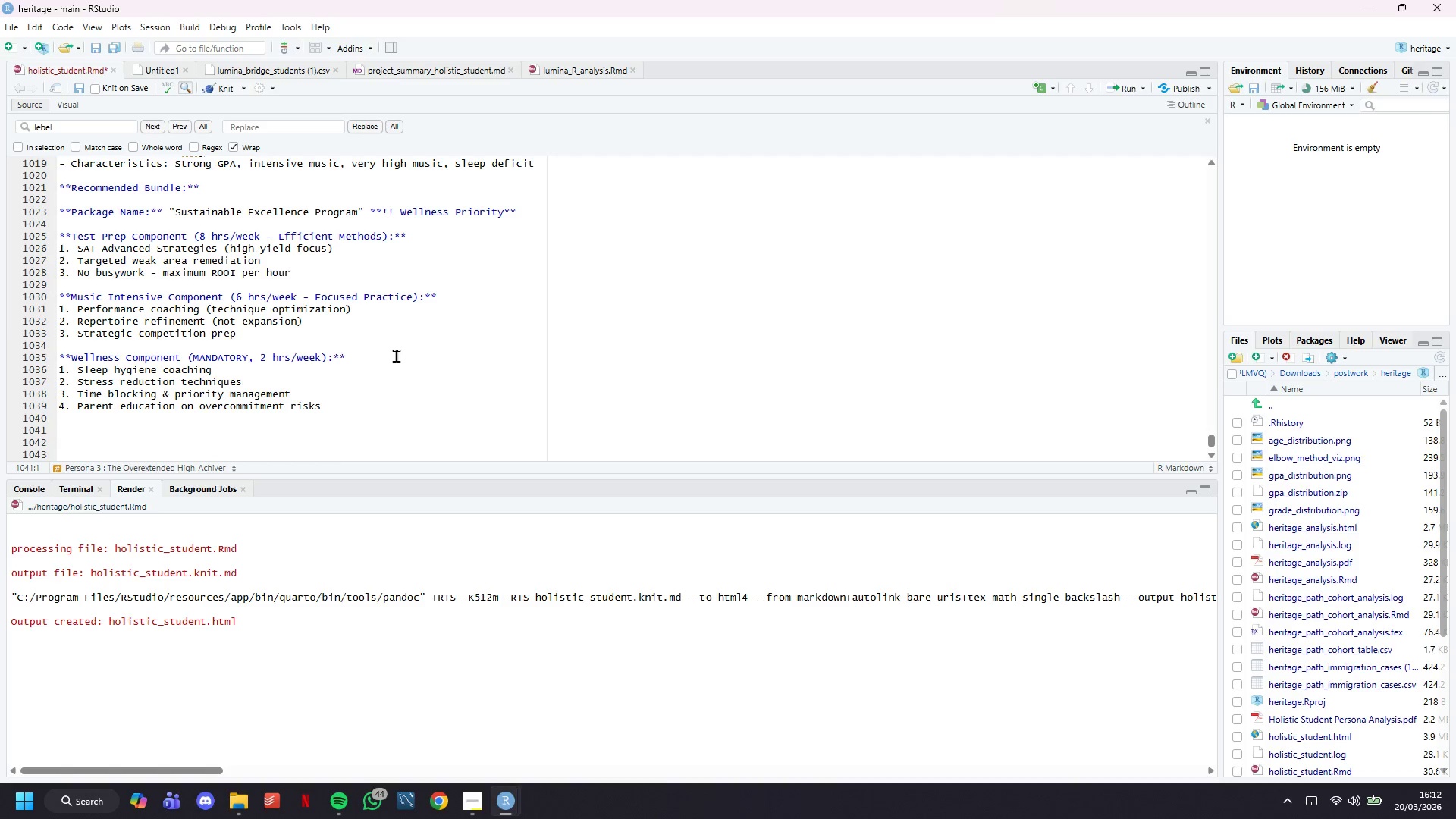 
type(****)
 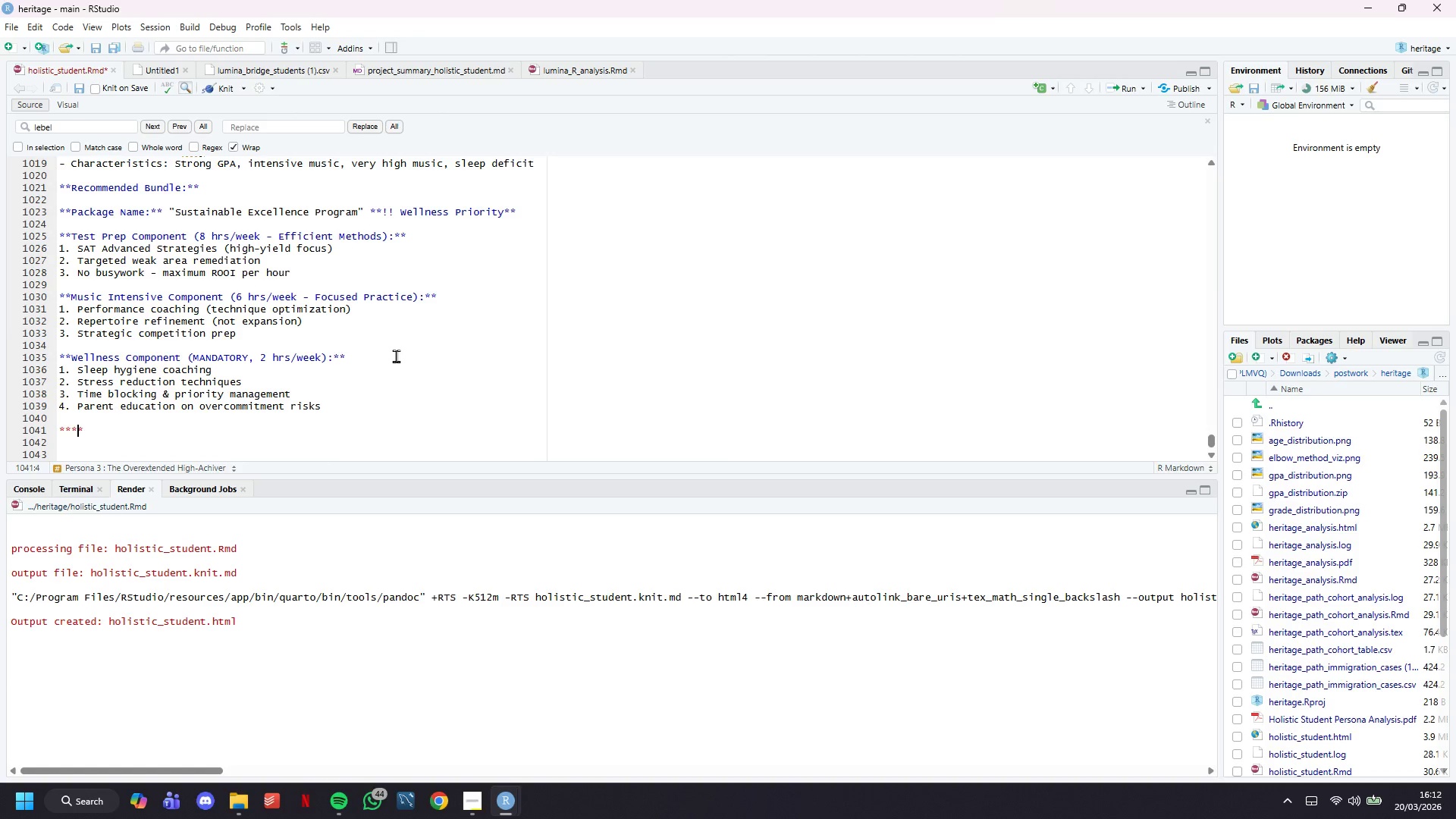 
key(ArrowLeft)
 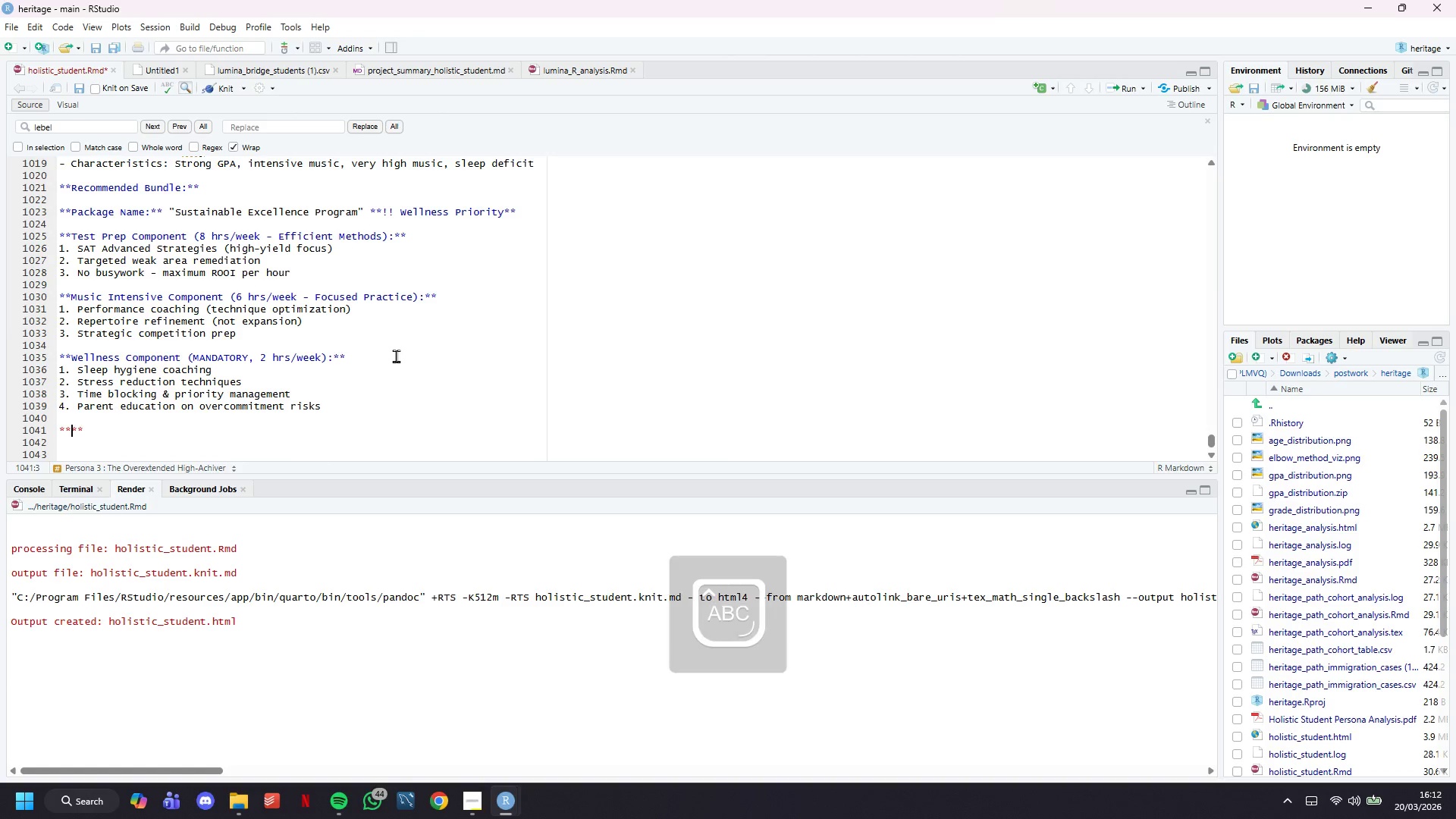 
key(ArrowLeft)
 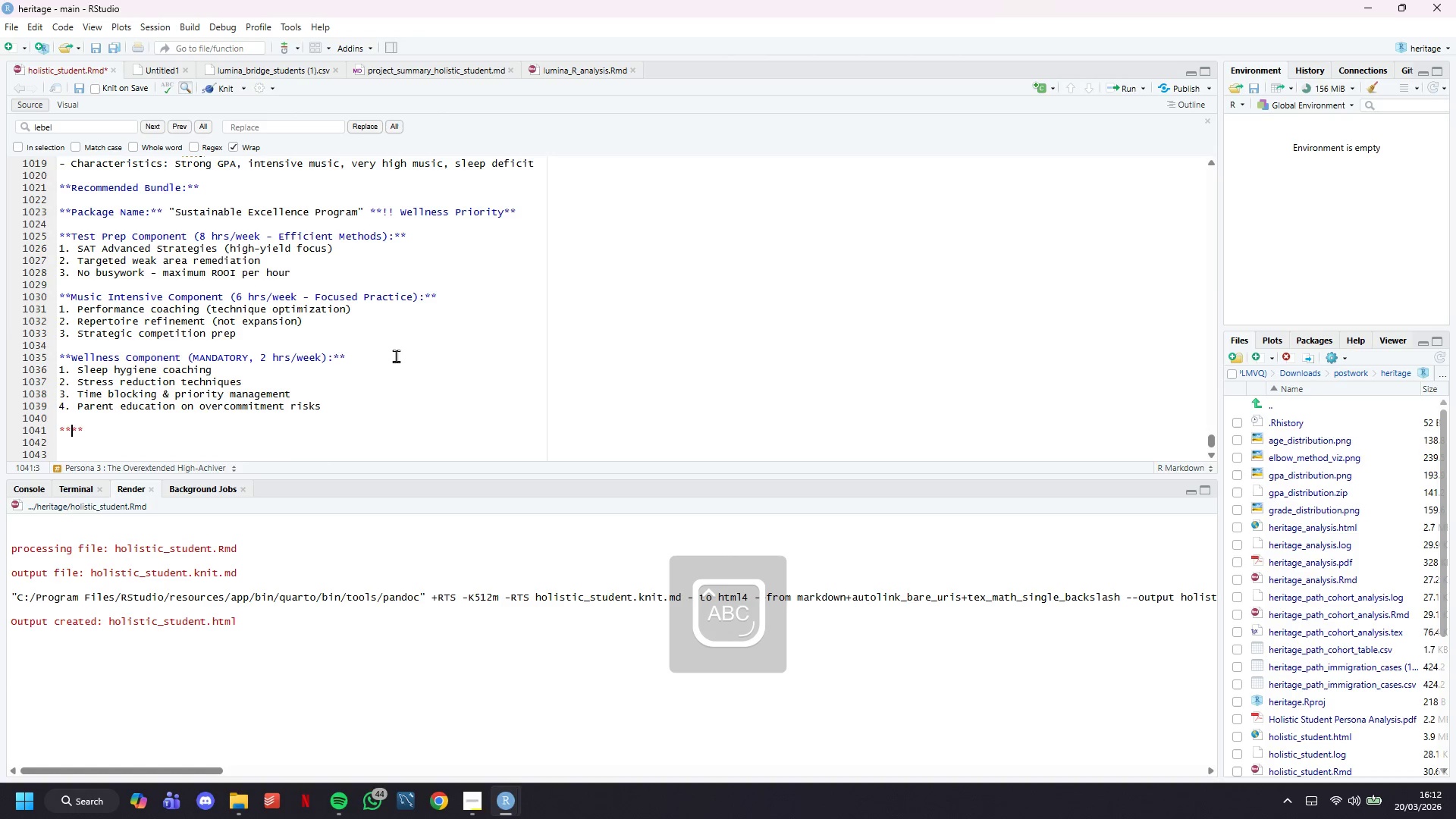 
type(PriceL)
key(Backspace)
type(:)
 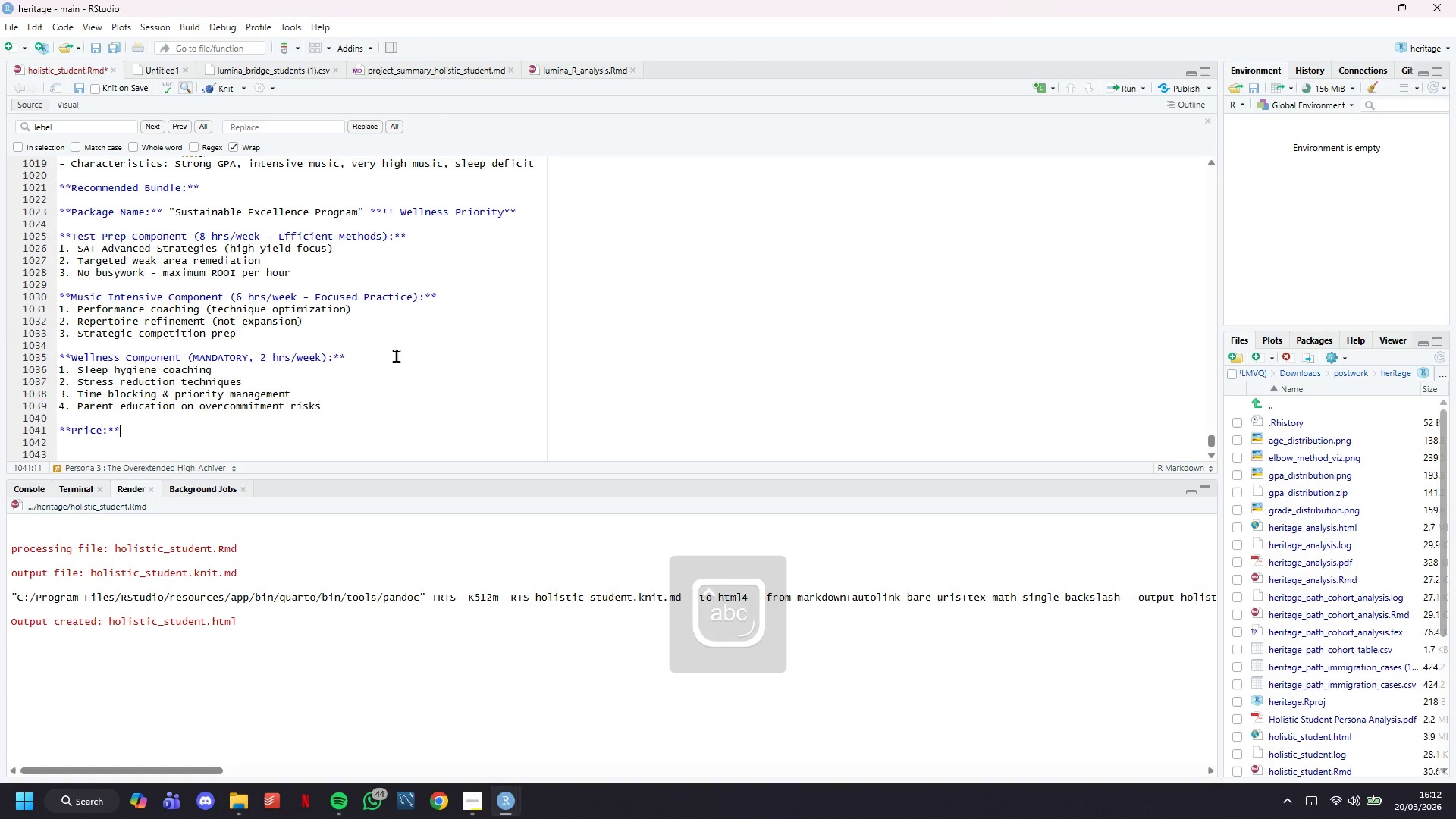 
 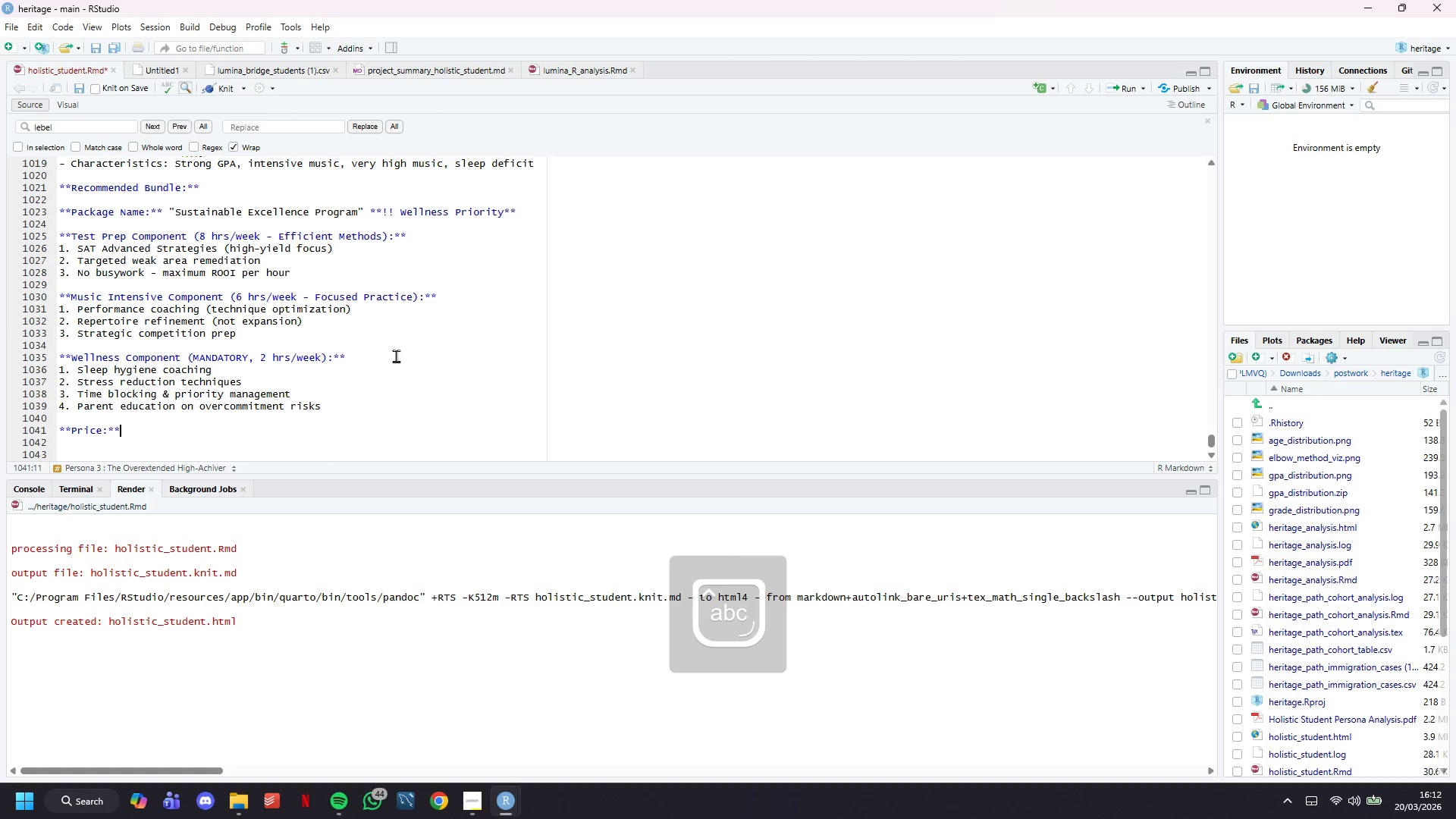 
key(ArrowRight)
 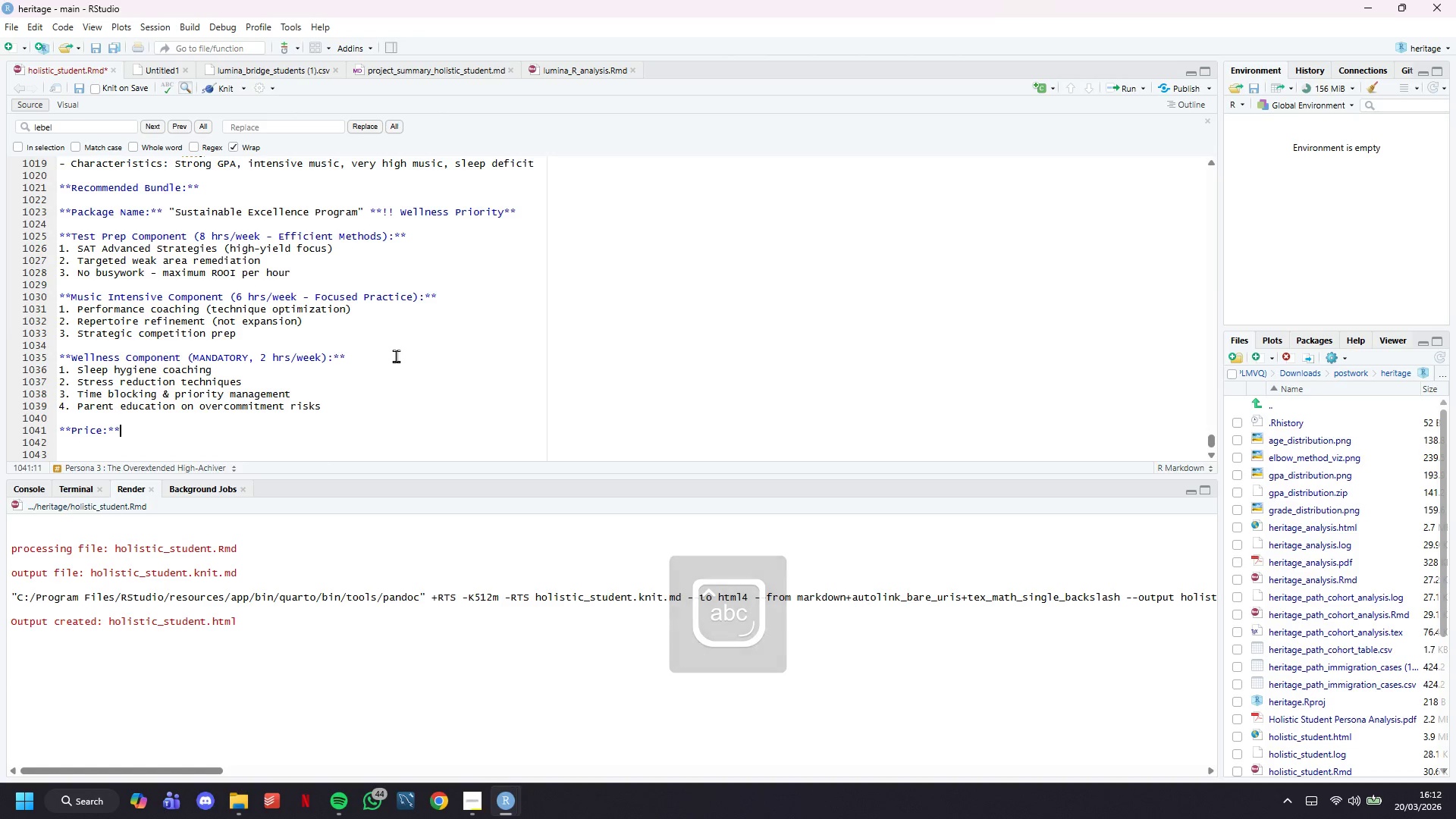 
key(ArrowRight)
 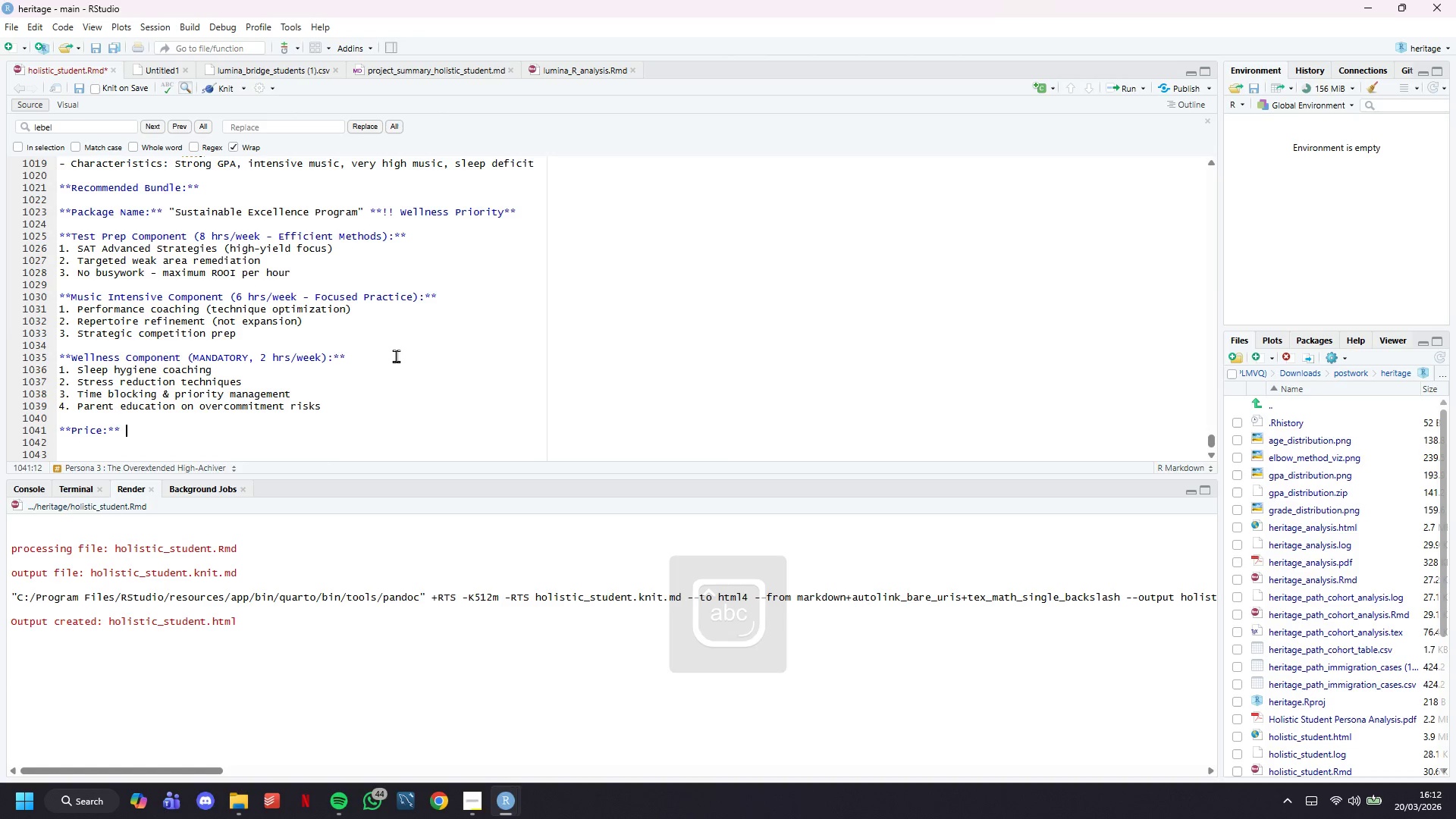 
type( $2m)
key(Backspace)
type(,500/month (includes wellness coaching)
 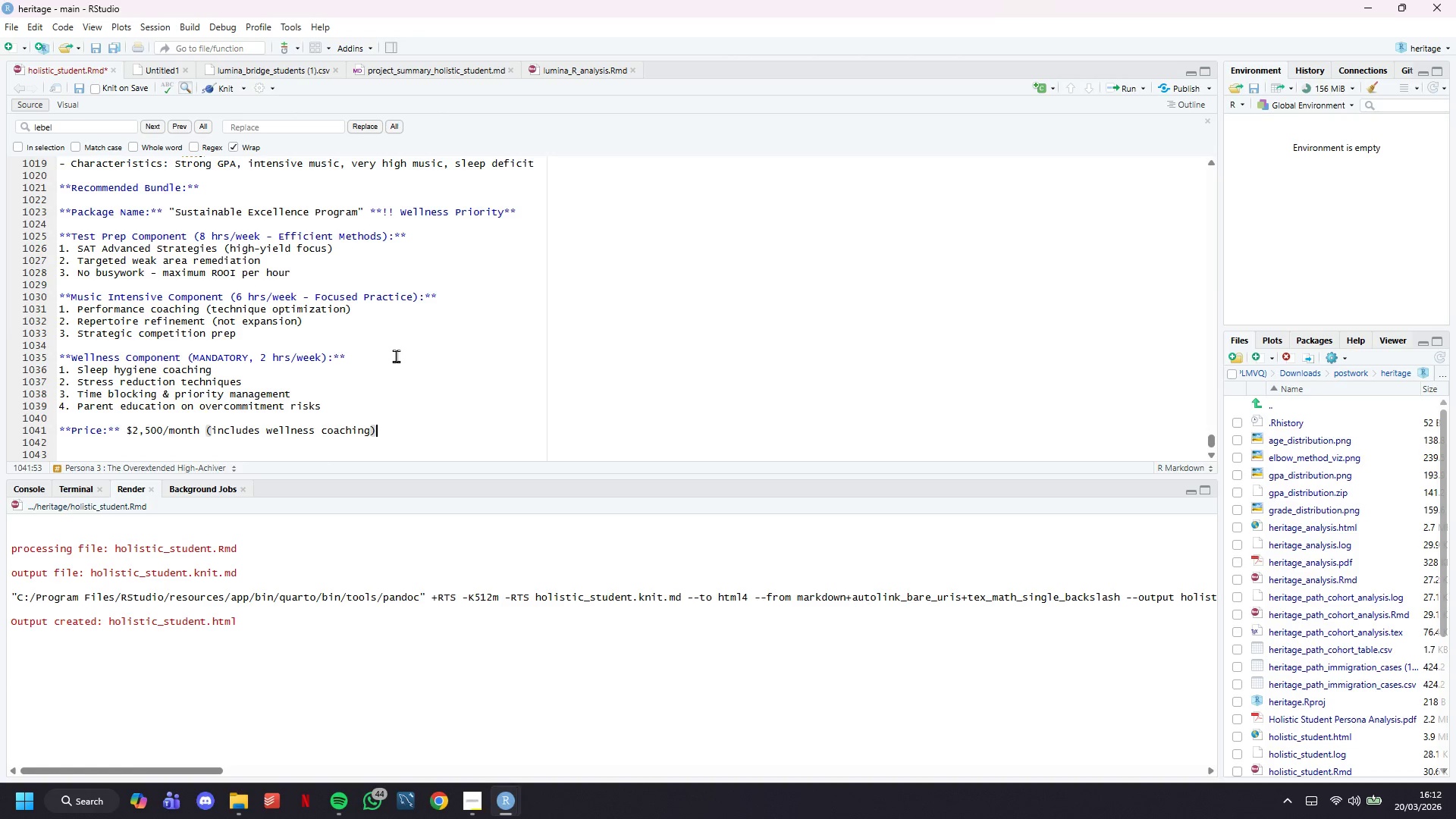 
 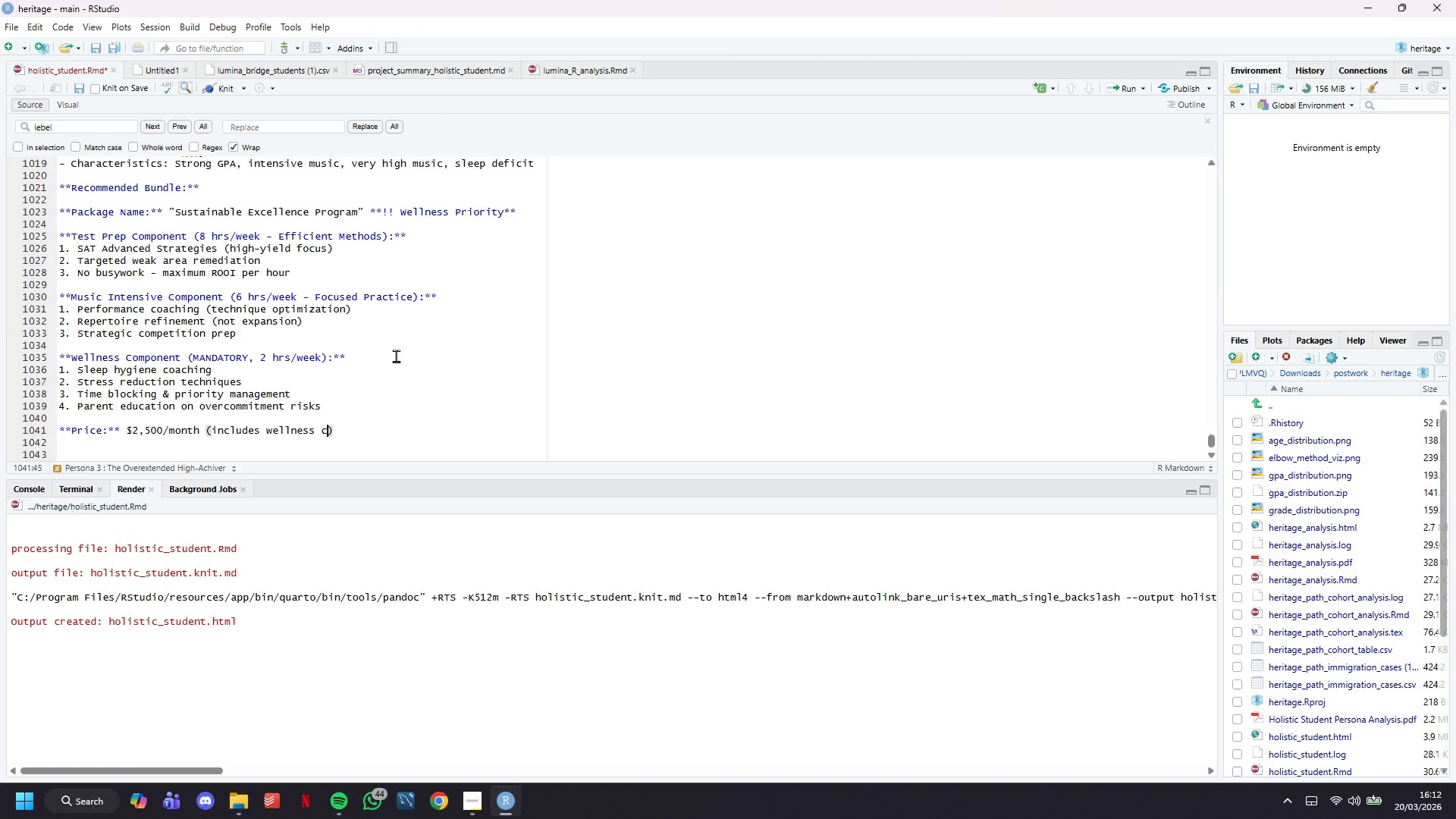 
key(ArrowRight)
 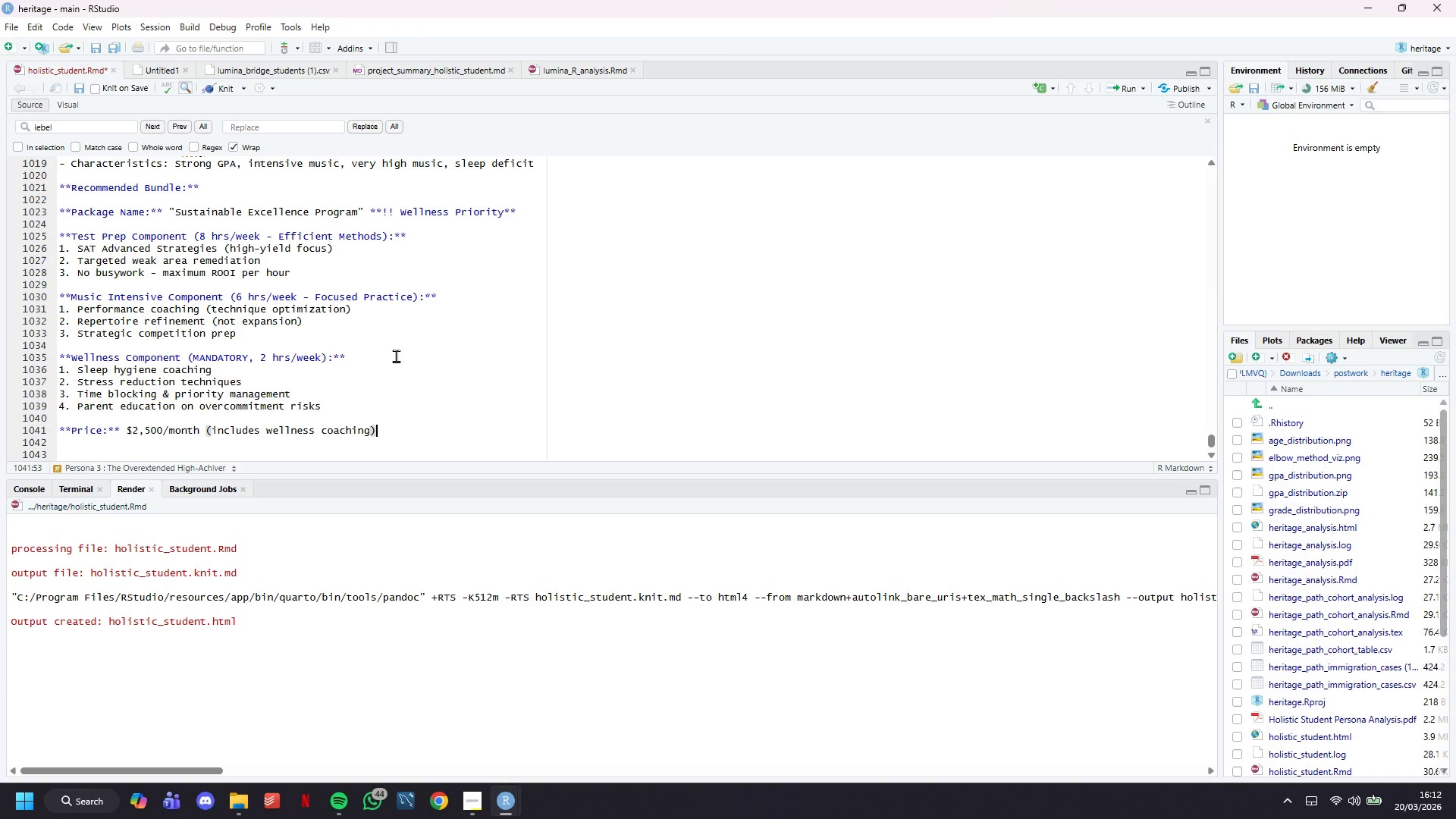 
key(Enter)
 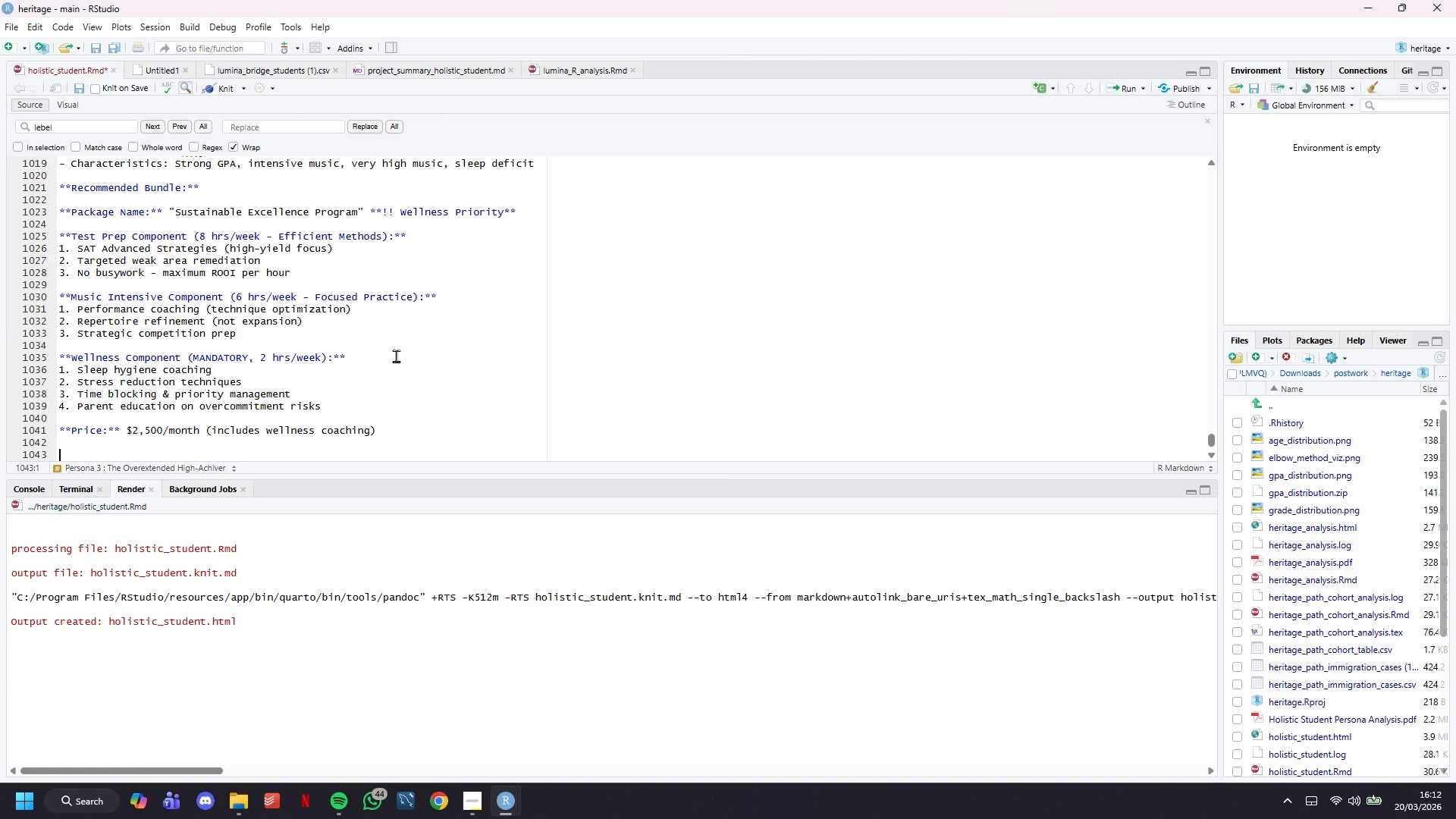 
key(Enter)
 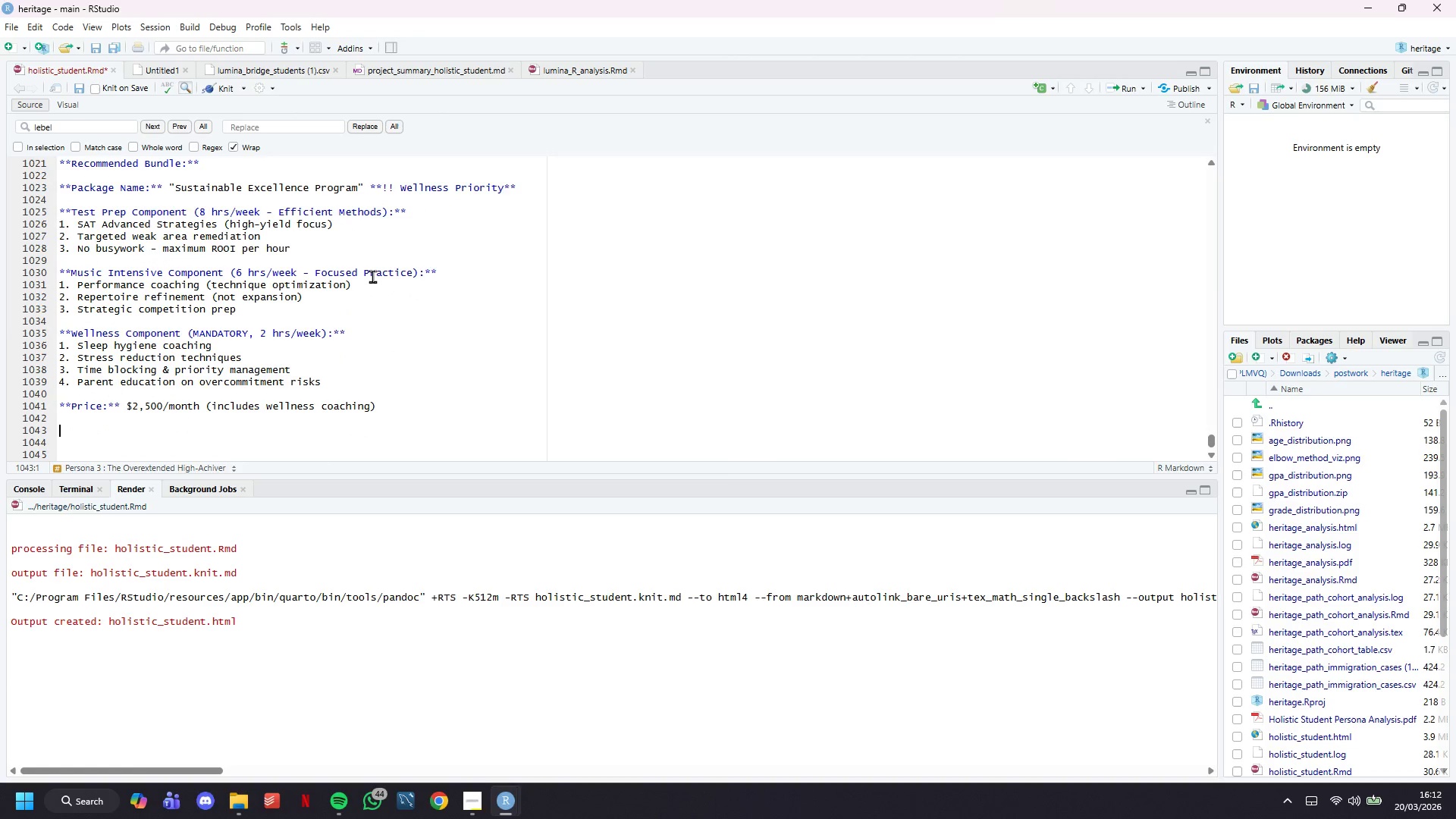 
scroll: coordinate [372, 276], scroll_direction: down, amount: 8.0
 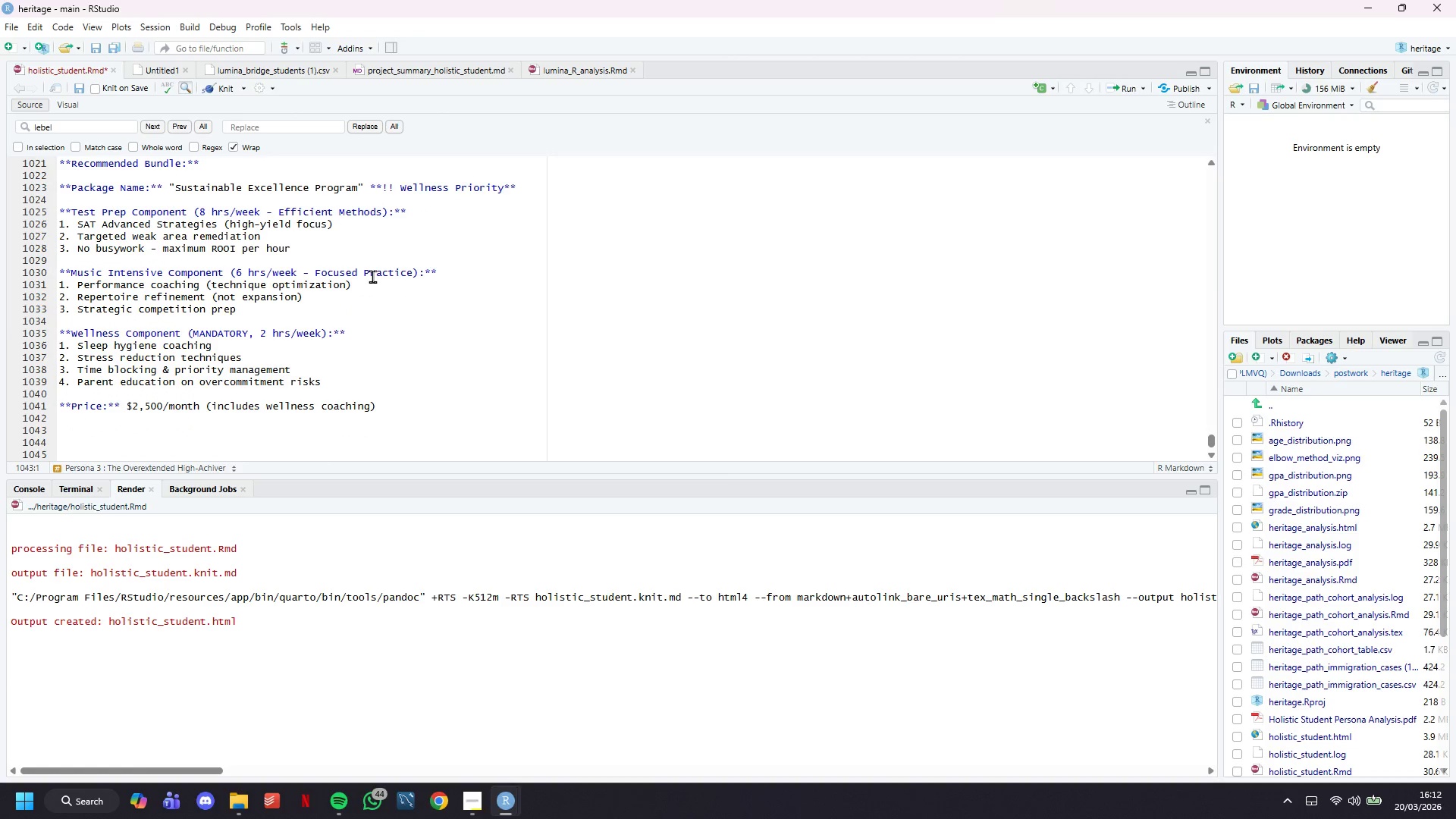 
type(****)
 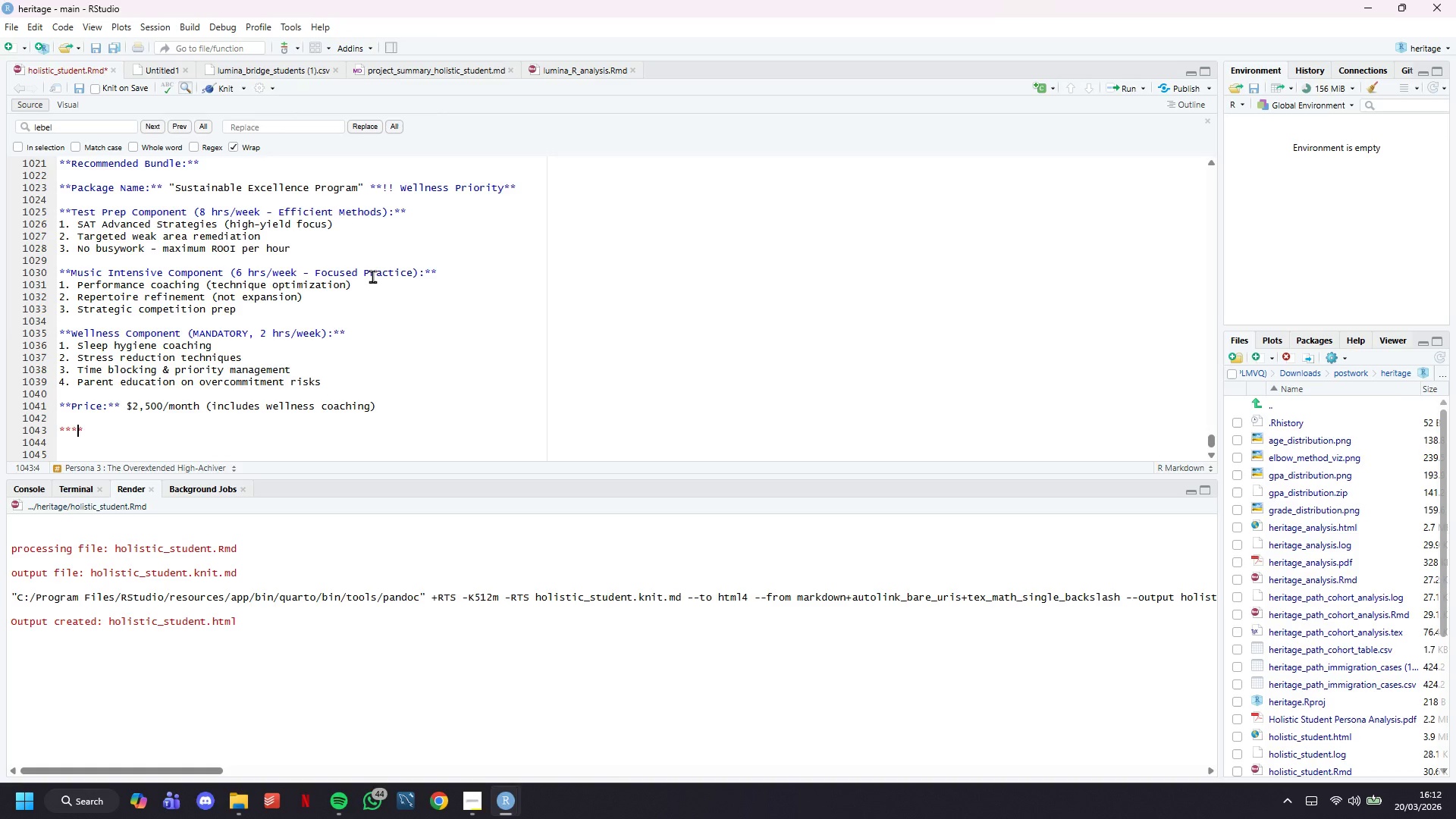 
key(ArrowLeft)
 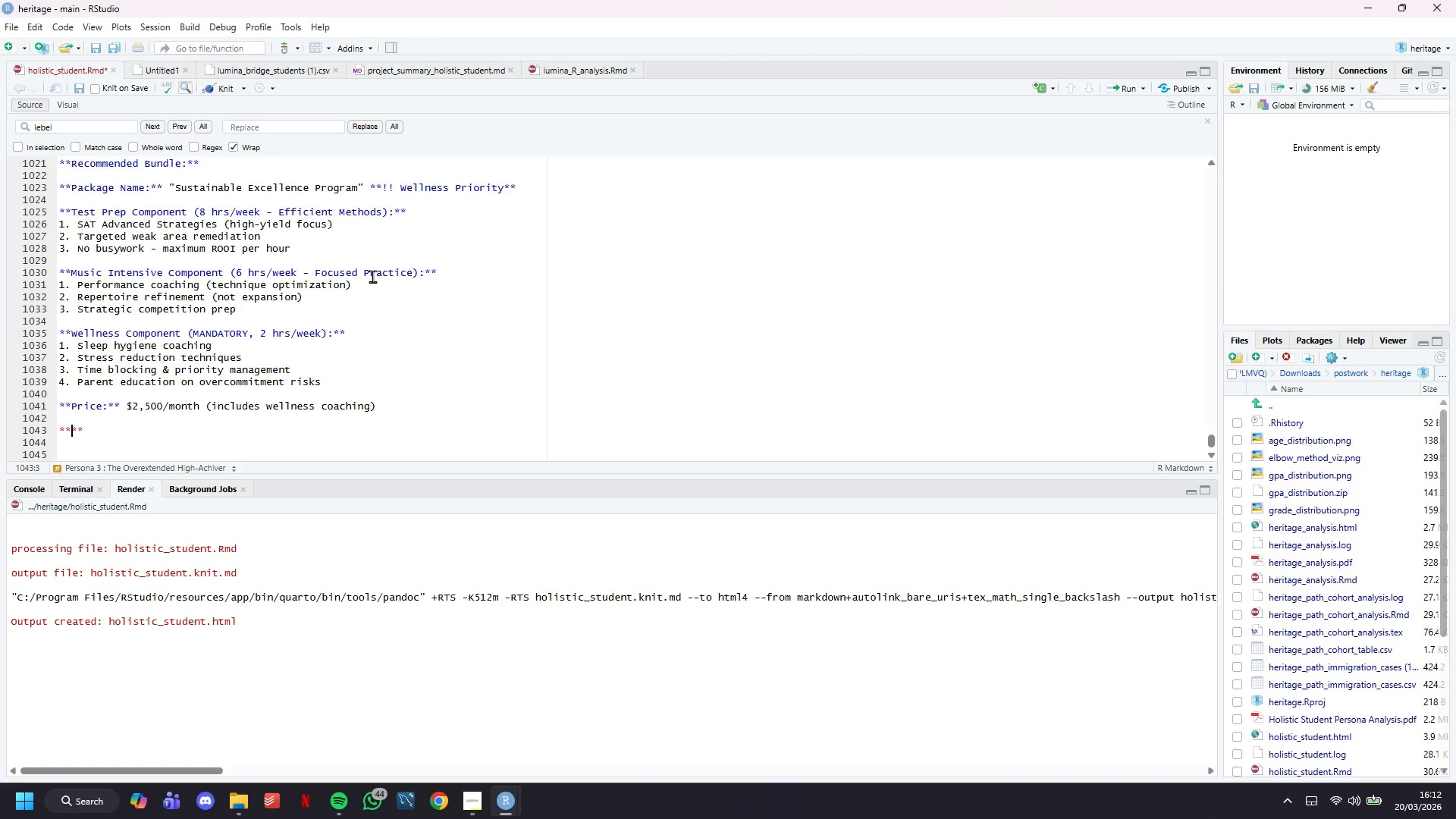 
key(ArrowLeft)
 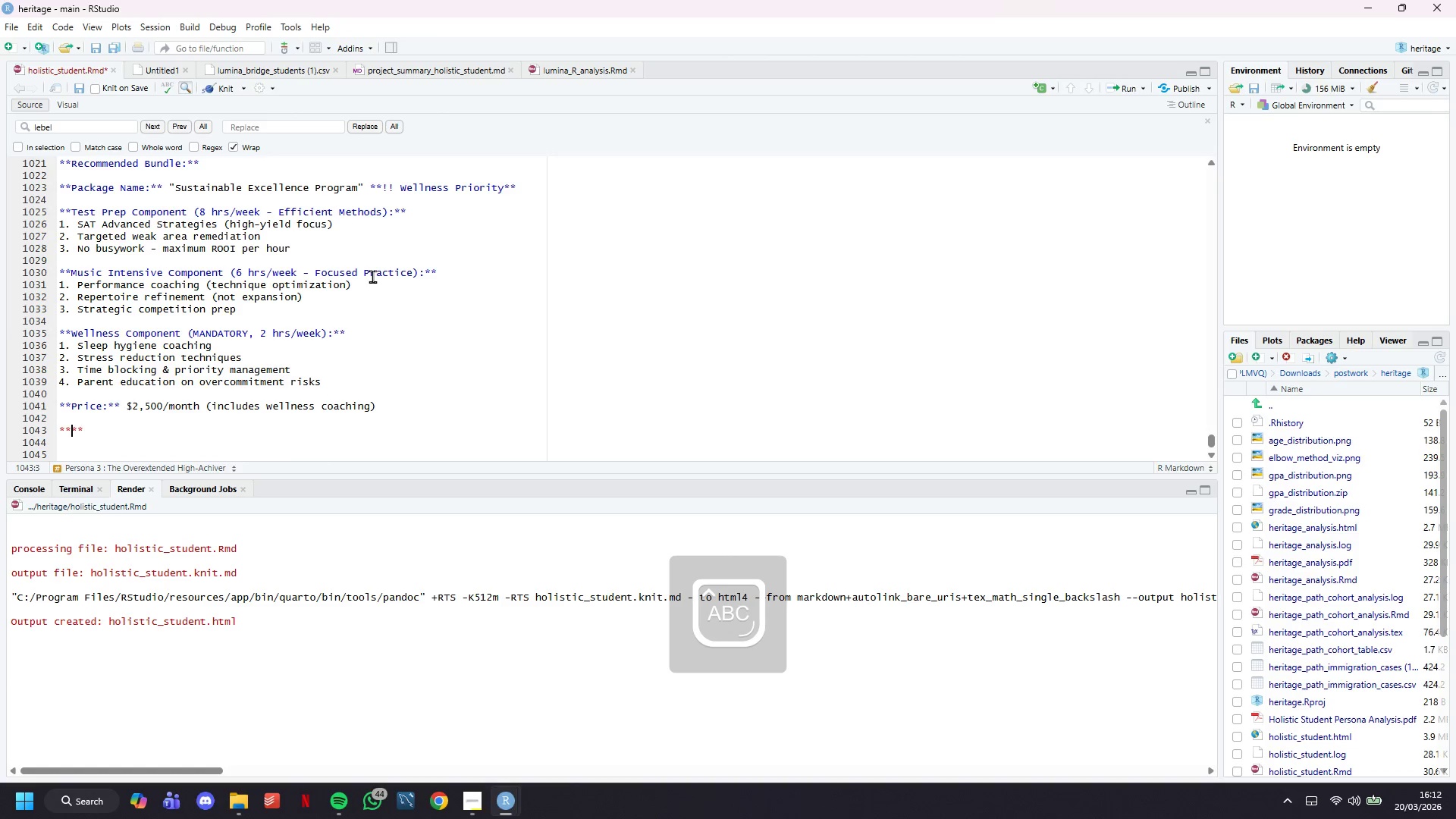 
type(Rationale:)
 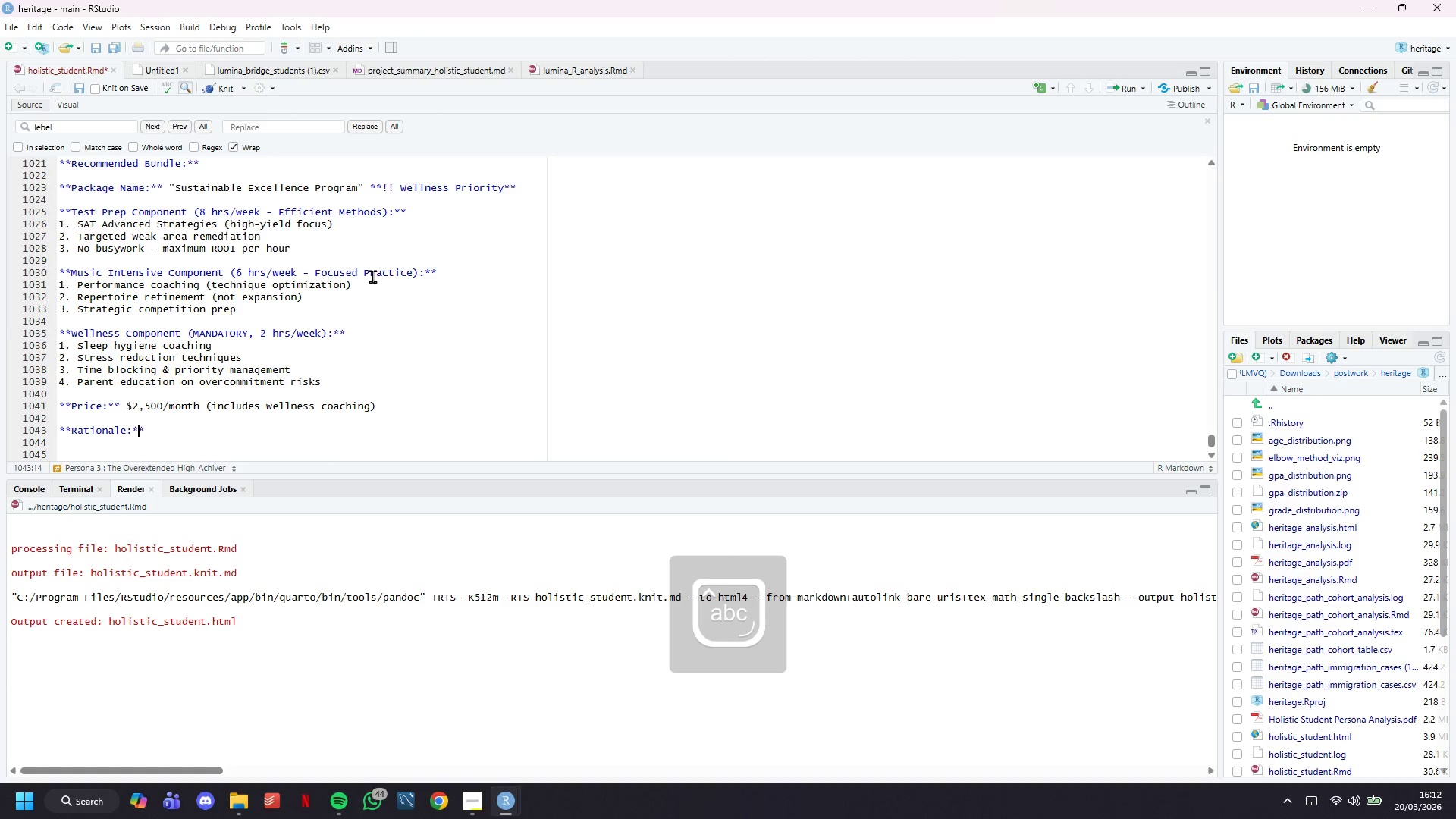 
key(ArrowRight)
 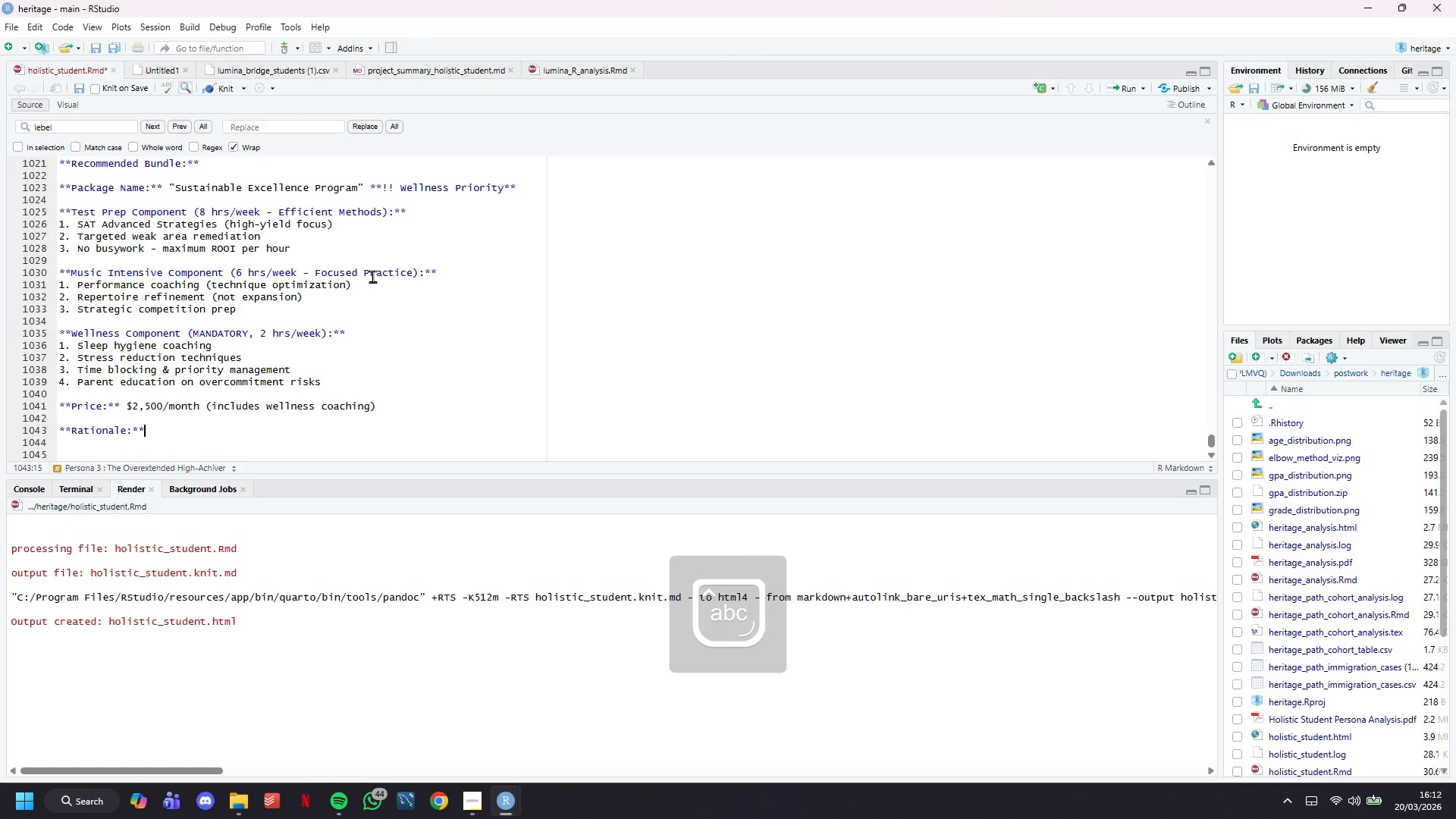 
key(ArrowRight)
 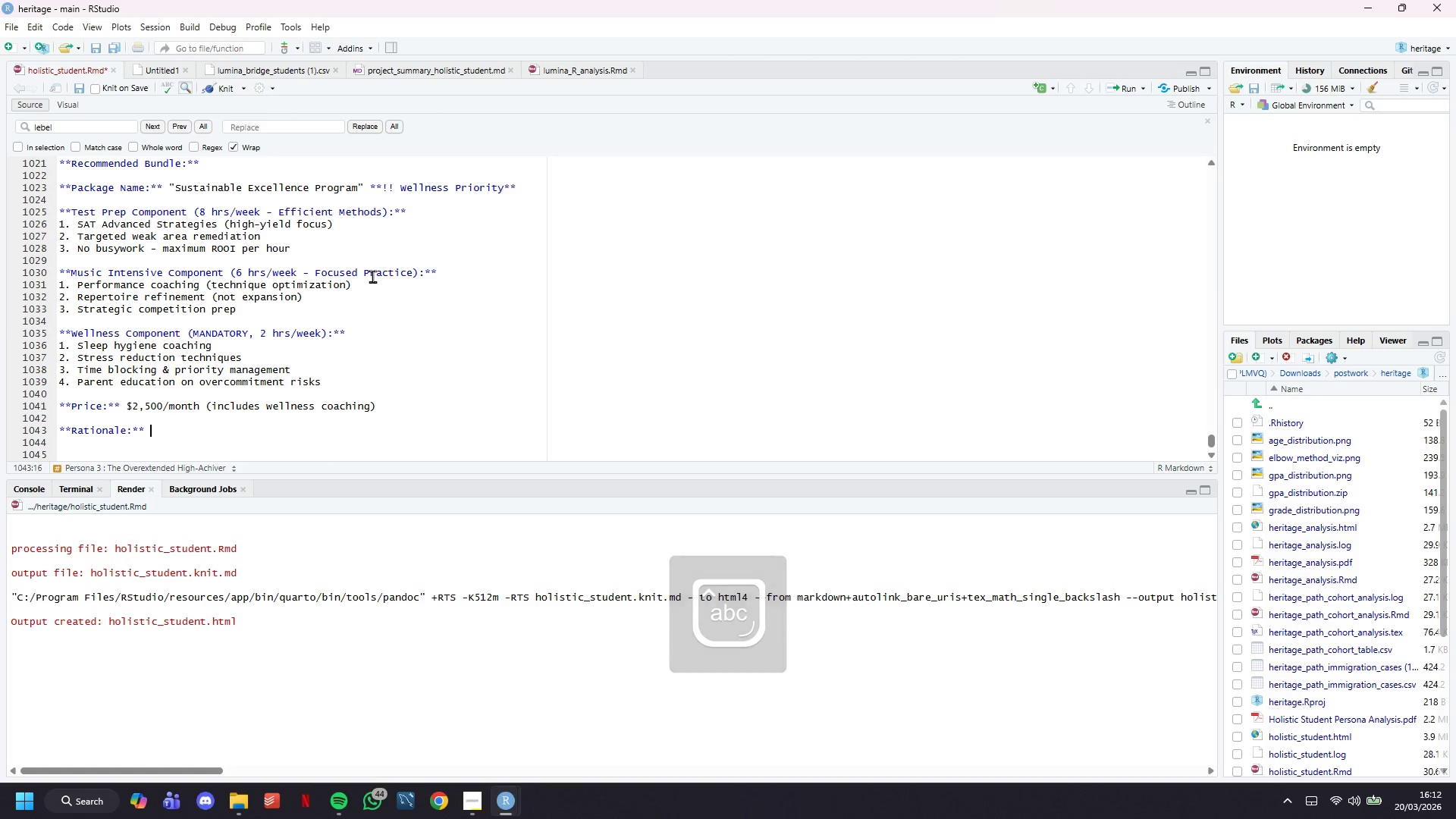 
key(Space)
 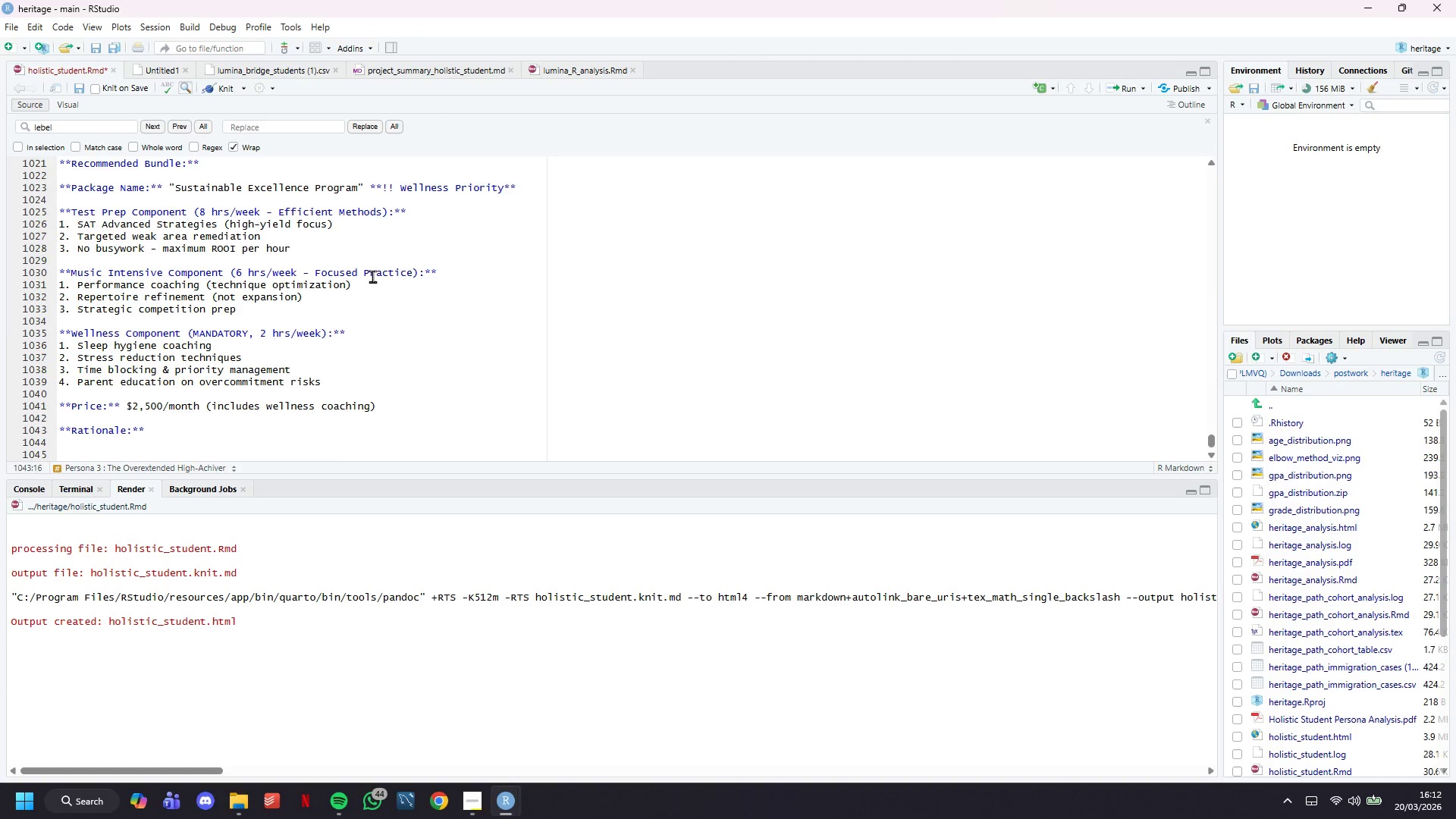 
key(Enter)
 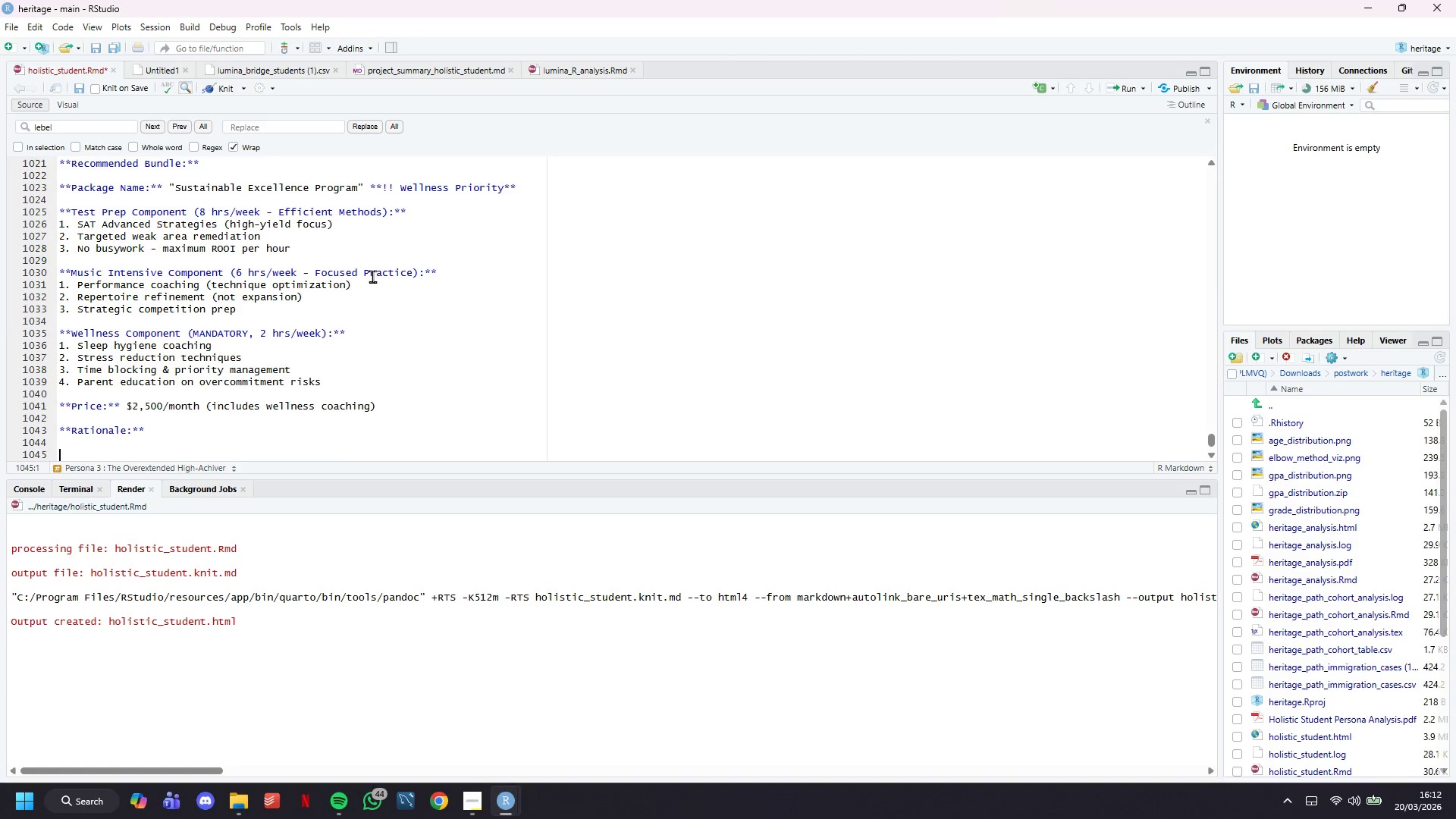 
key(Enter)
 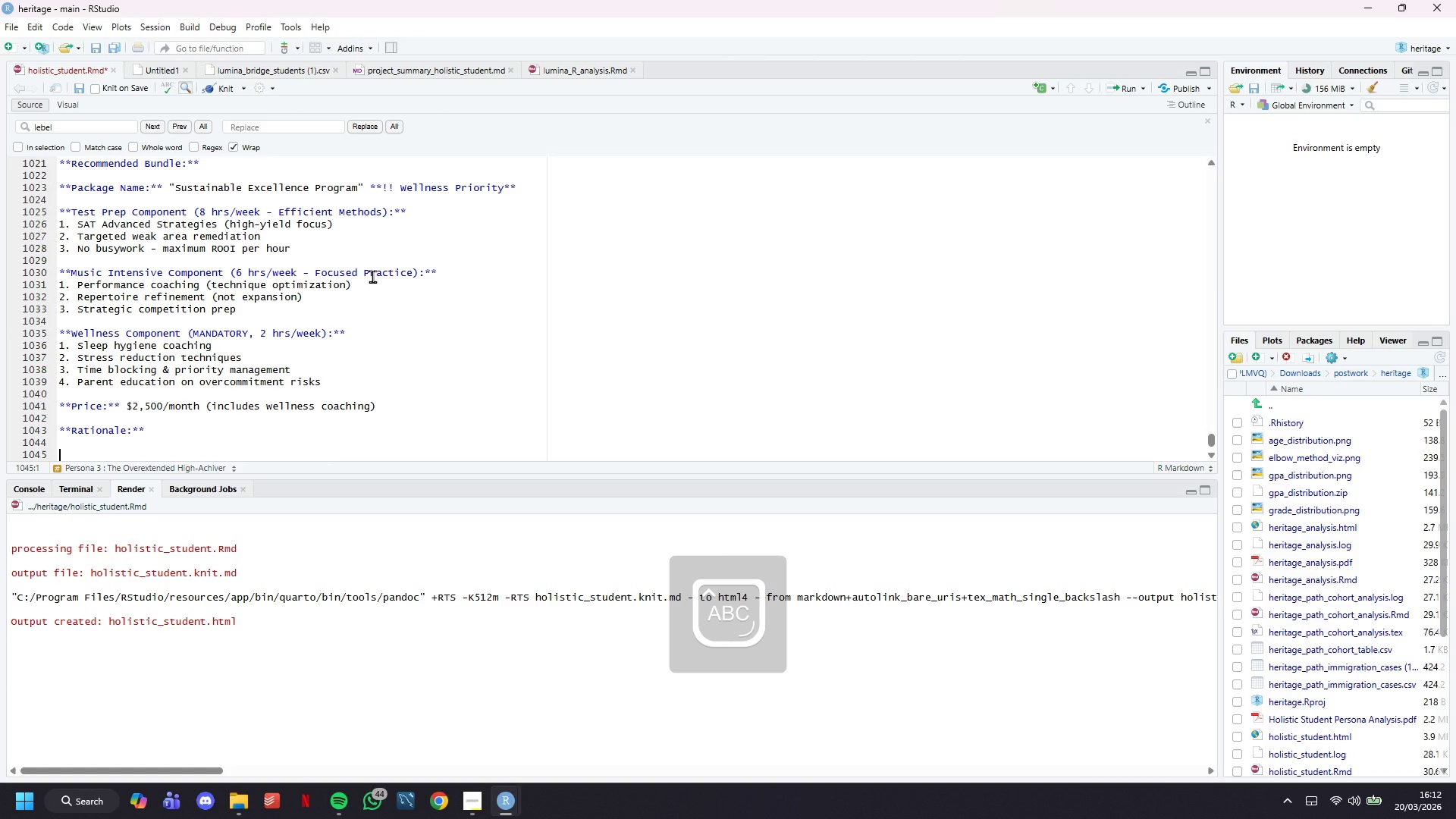 
type(These studnets)
key(Backspace)
key(Backspace)
key(Backspace)
key(Backspace)
type(ents are on a ****)
 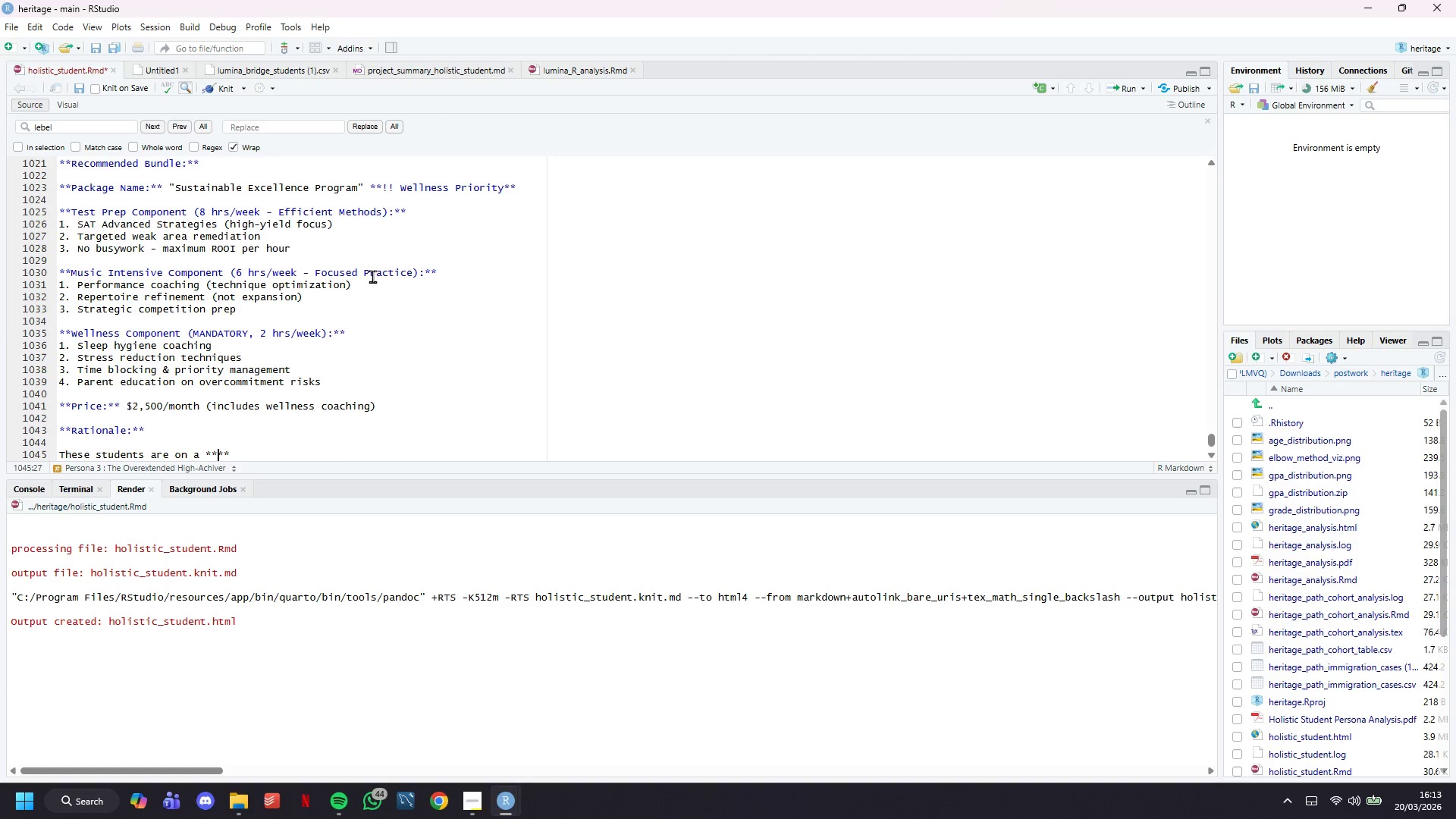 
 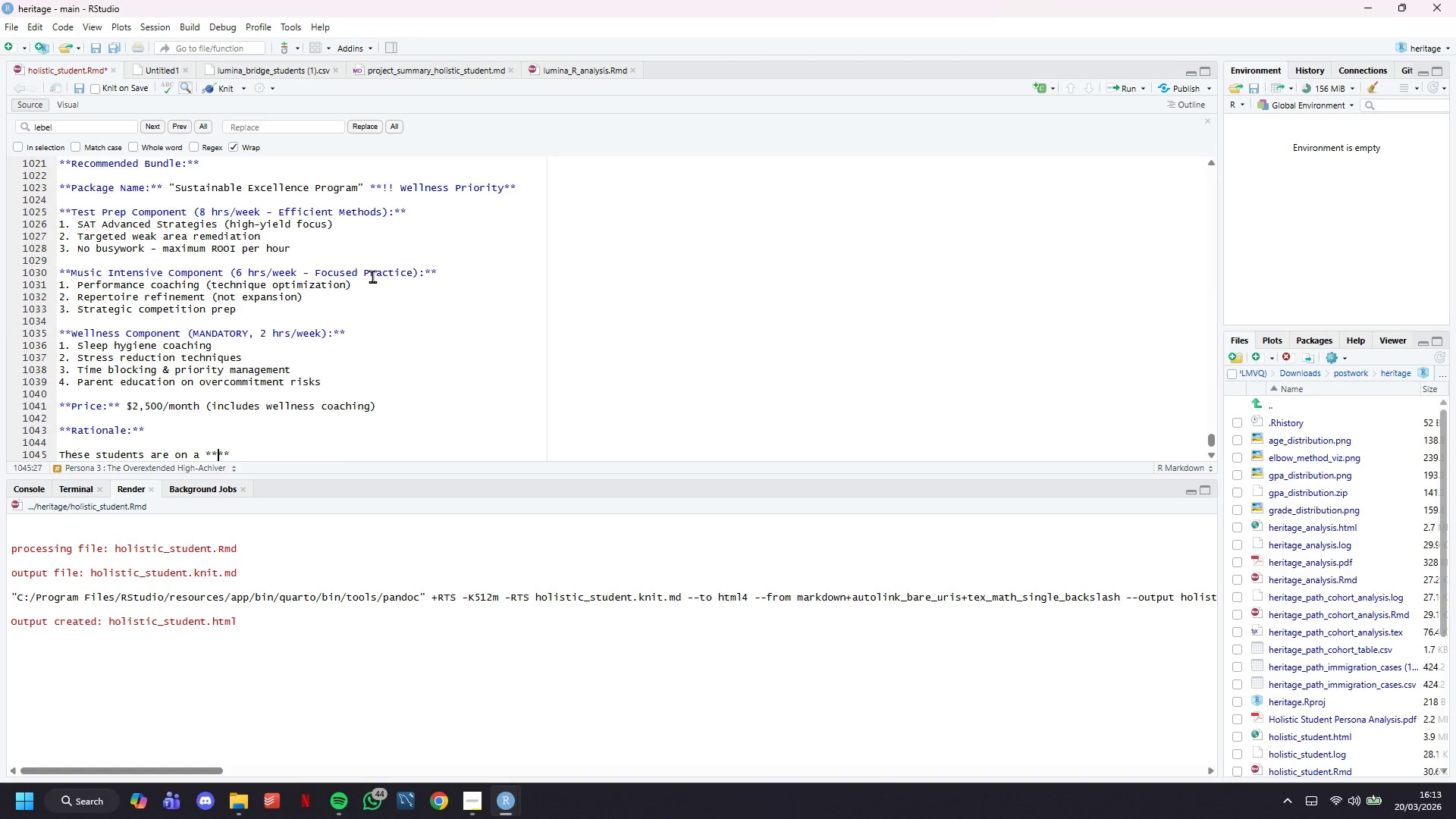 
key(ArrowLeft)
 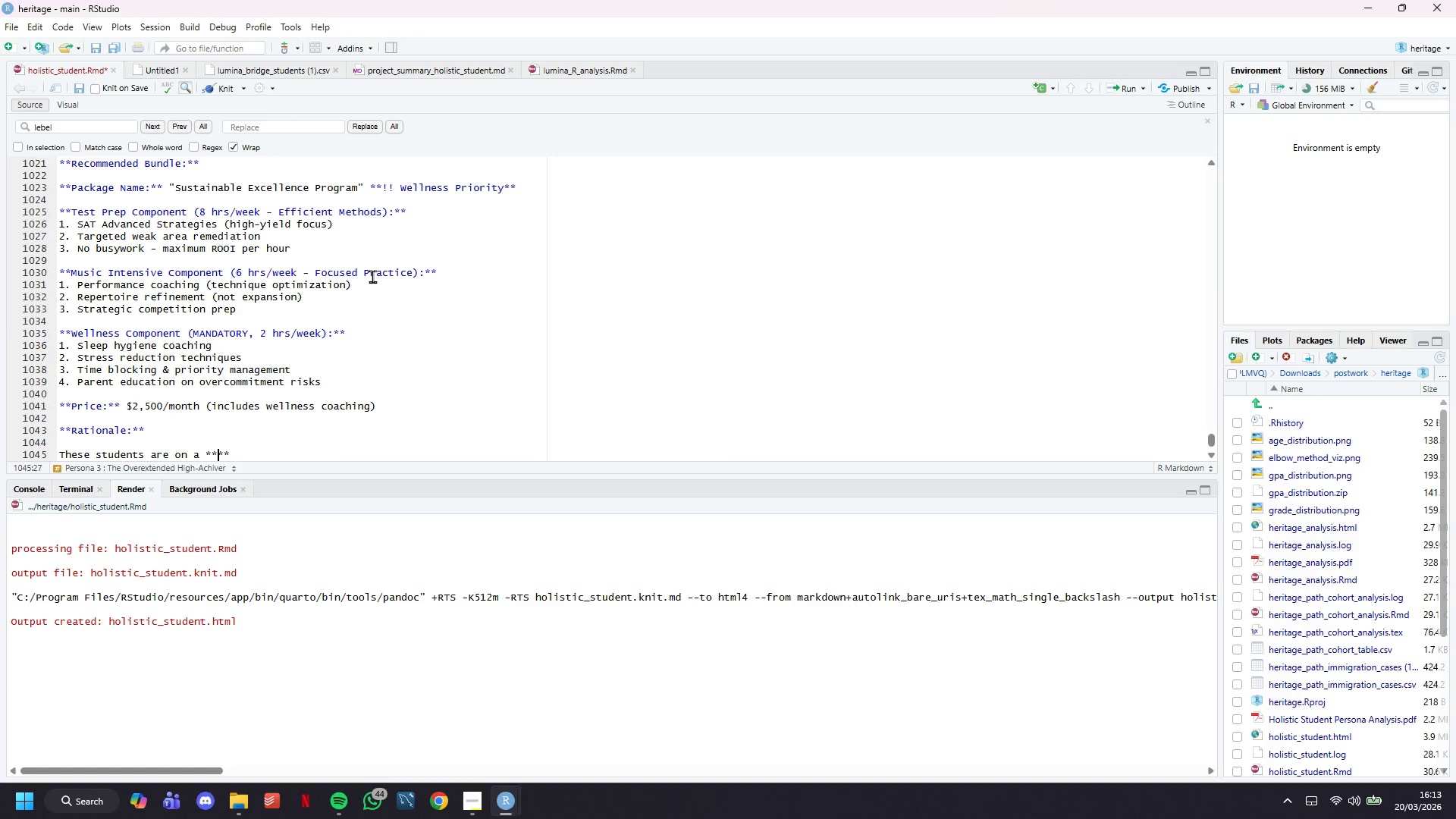 
key(ArrowLeft)
 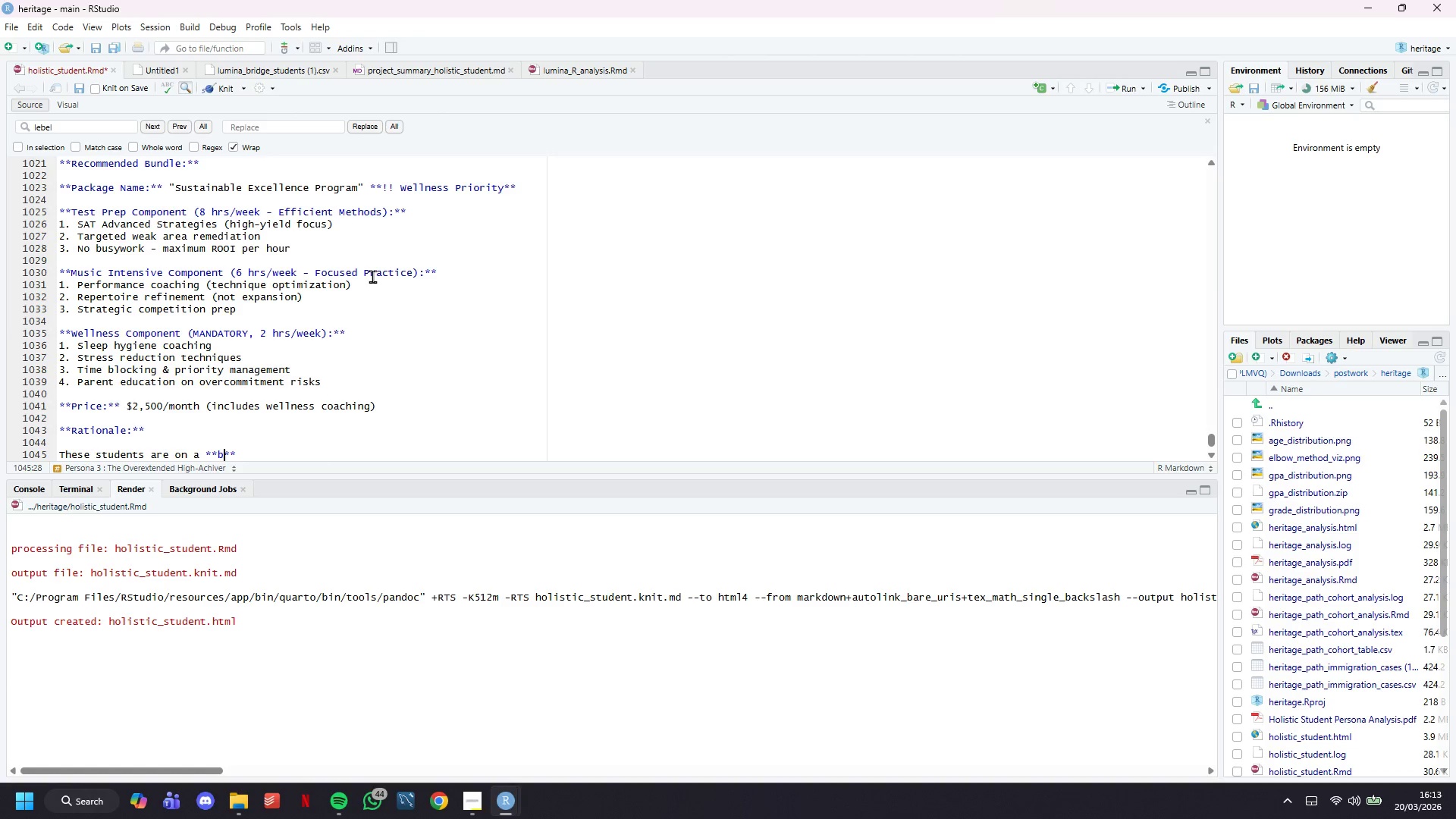 
type(burnout trajectory)
 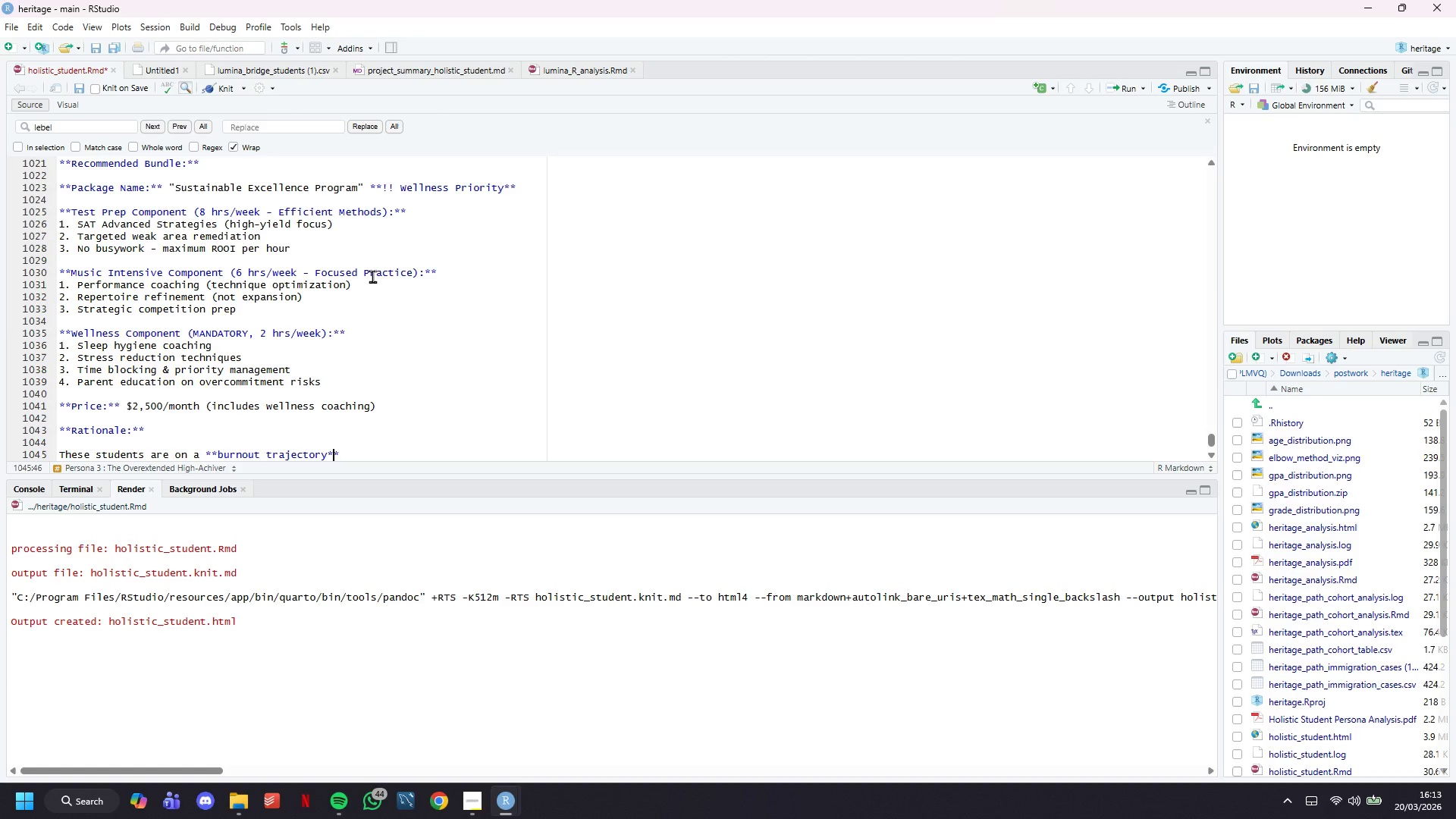 
key(ArrowRight)
 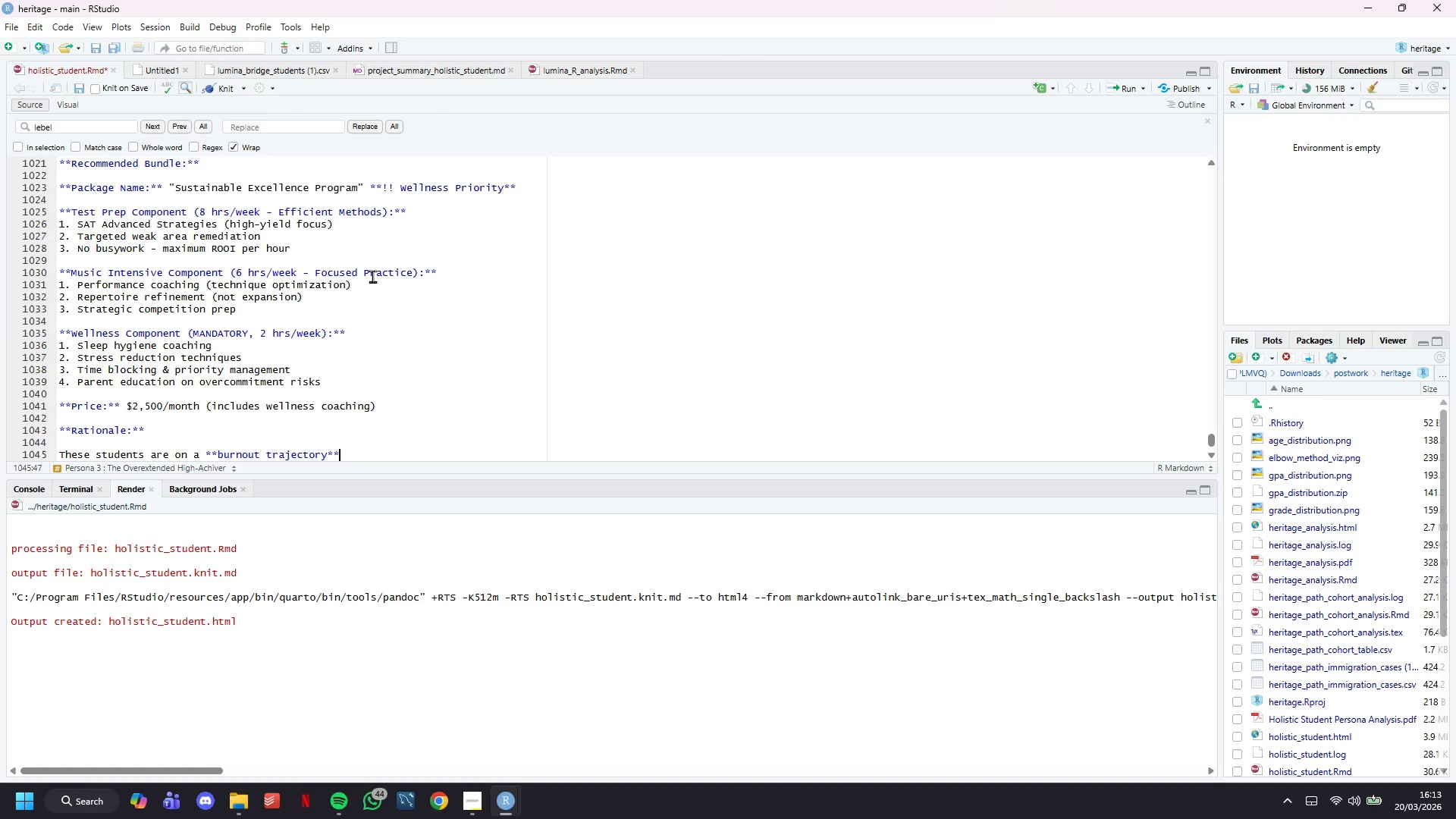 
key(ArrowRight)
 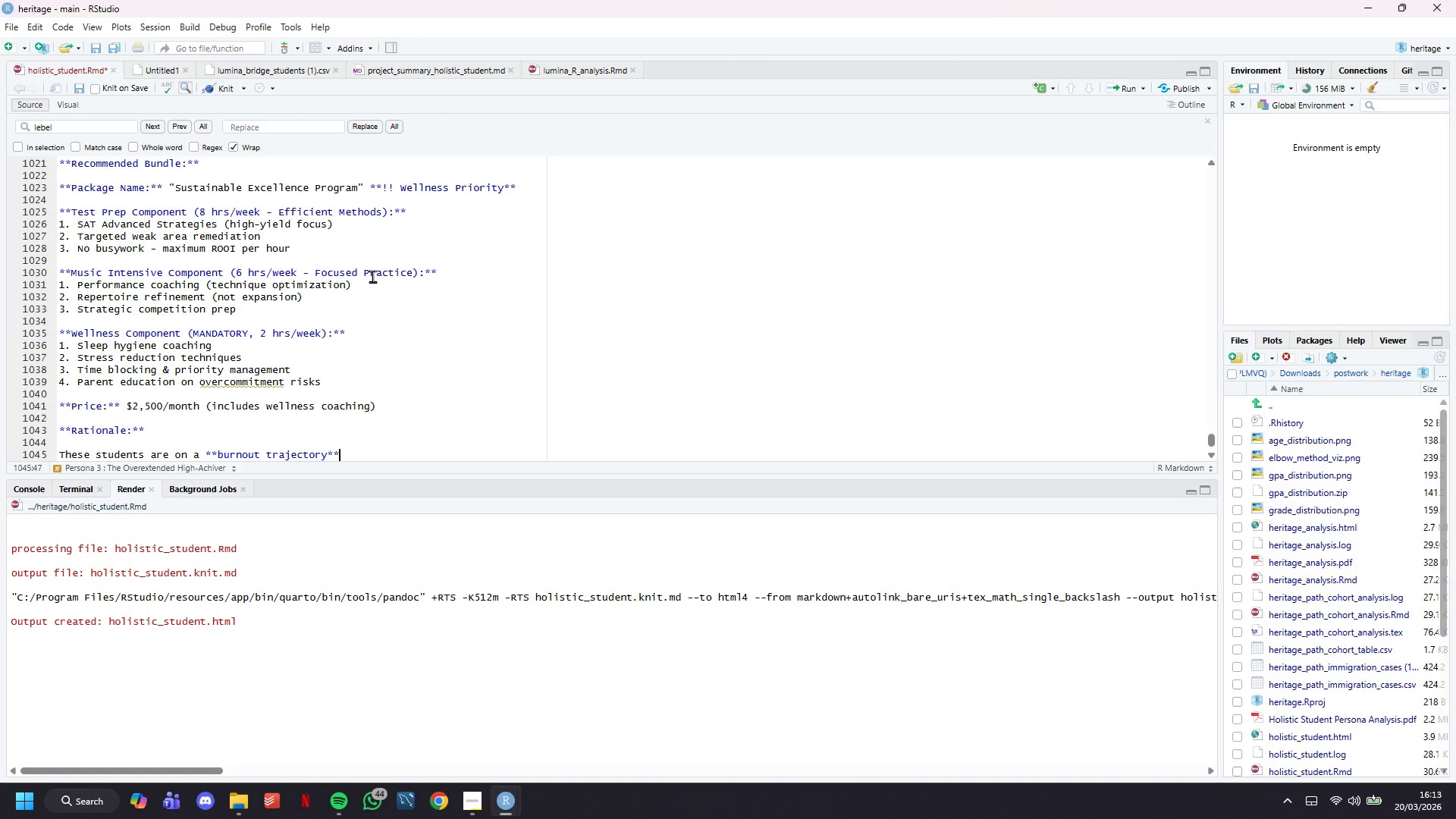 
type(. Bundle REDUCES total time while maintaining )
 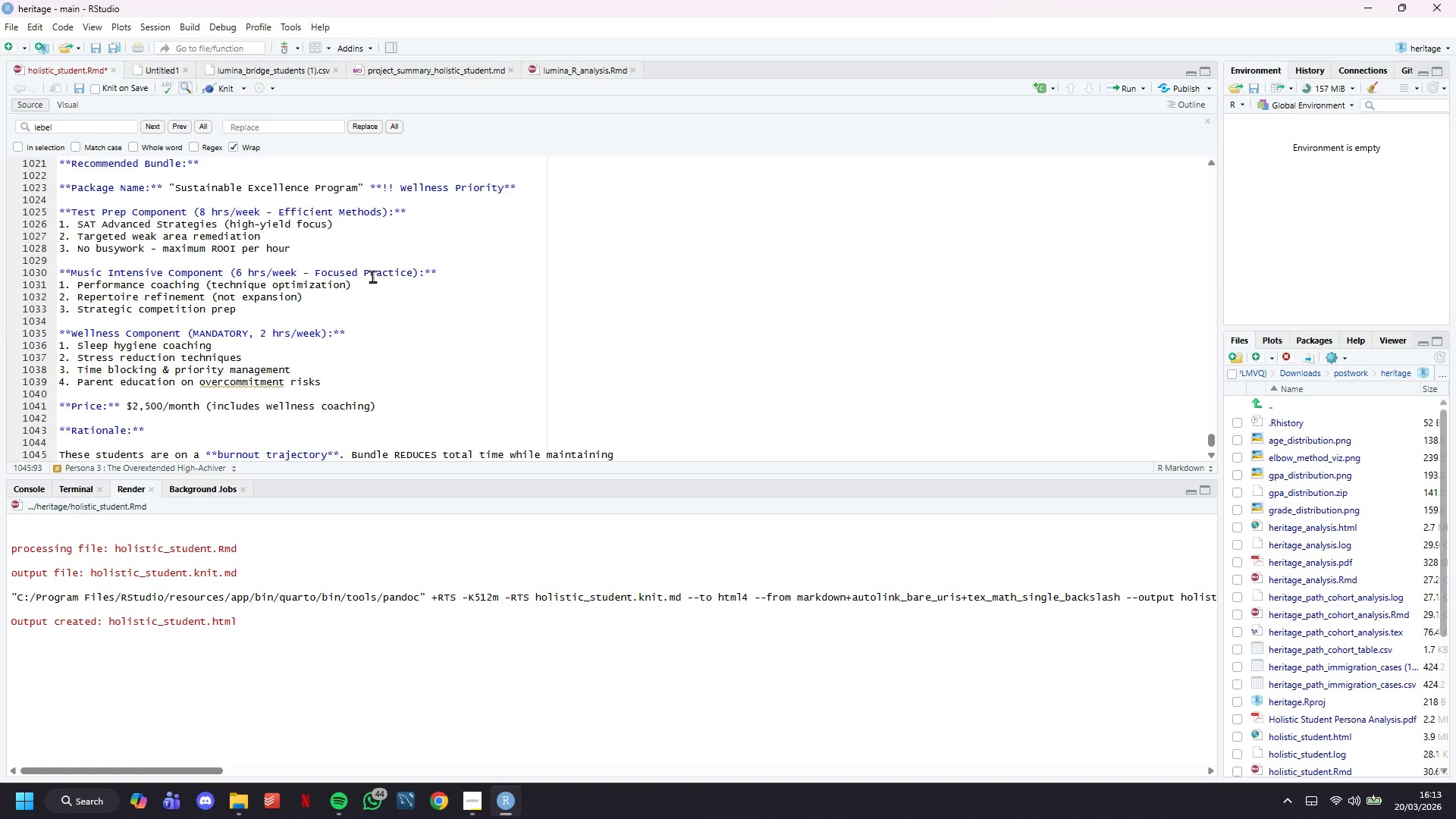 
type(outcomes )
 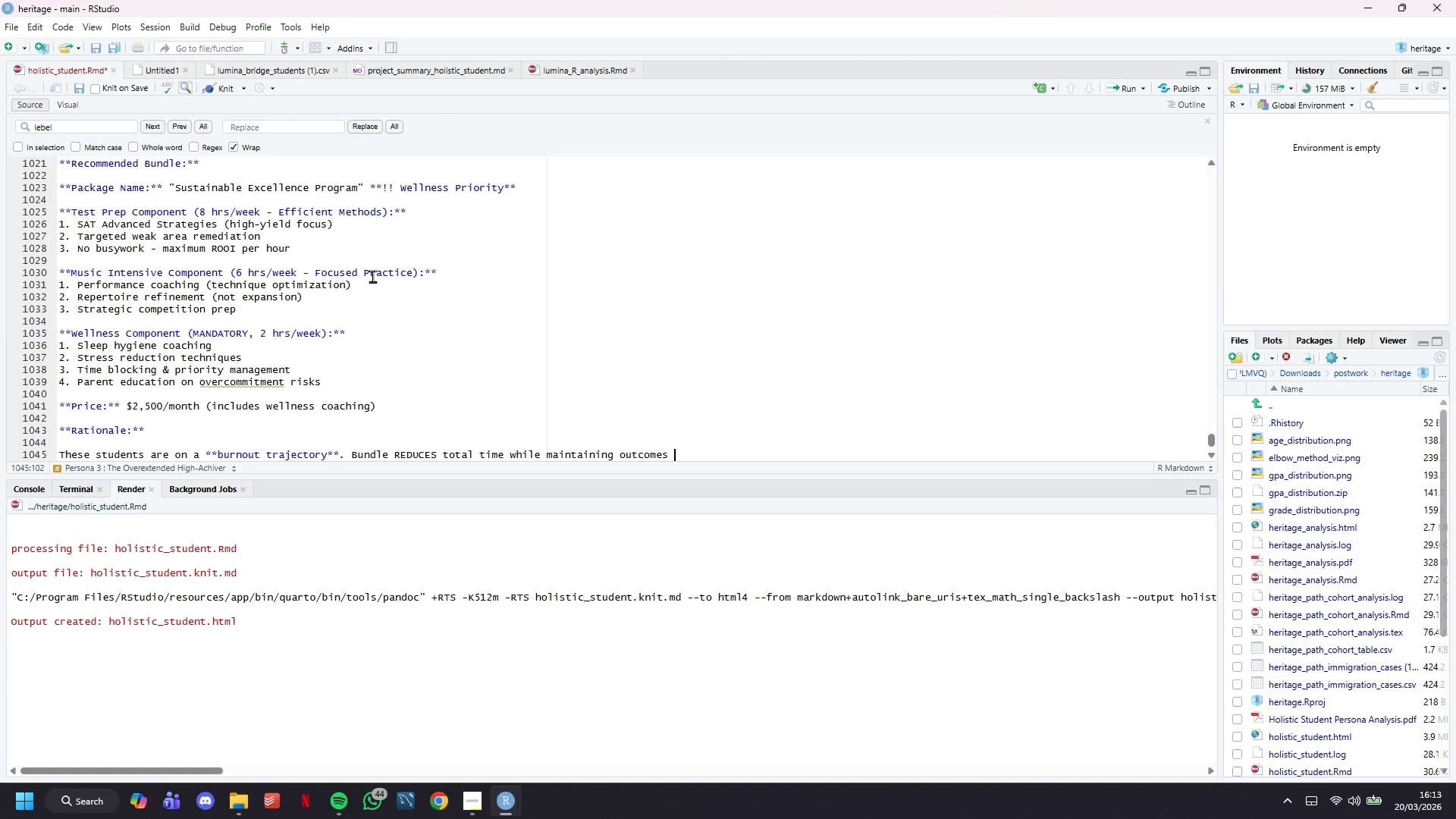 
type(yh)
key(Backspace)
key(Backspace)
type(through efficiency. Wellness coaching is non-negotib)
key(Backspace)
type(able. Parents mus )
key(Backspace)
type(t be counseled about susi)
key(Backspace)
key(Backspace)
type(stainable achievement vs. vr)
key(Backspace)
key(Backspace)
type(braking)
 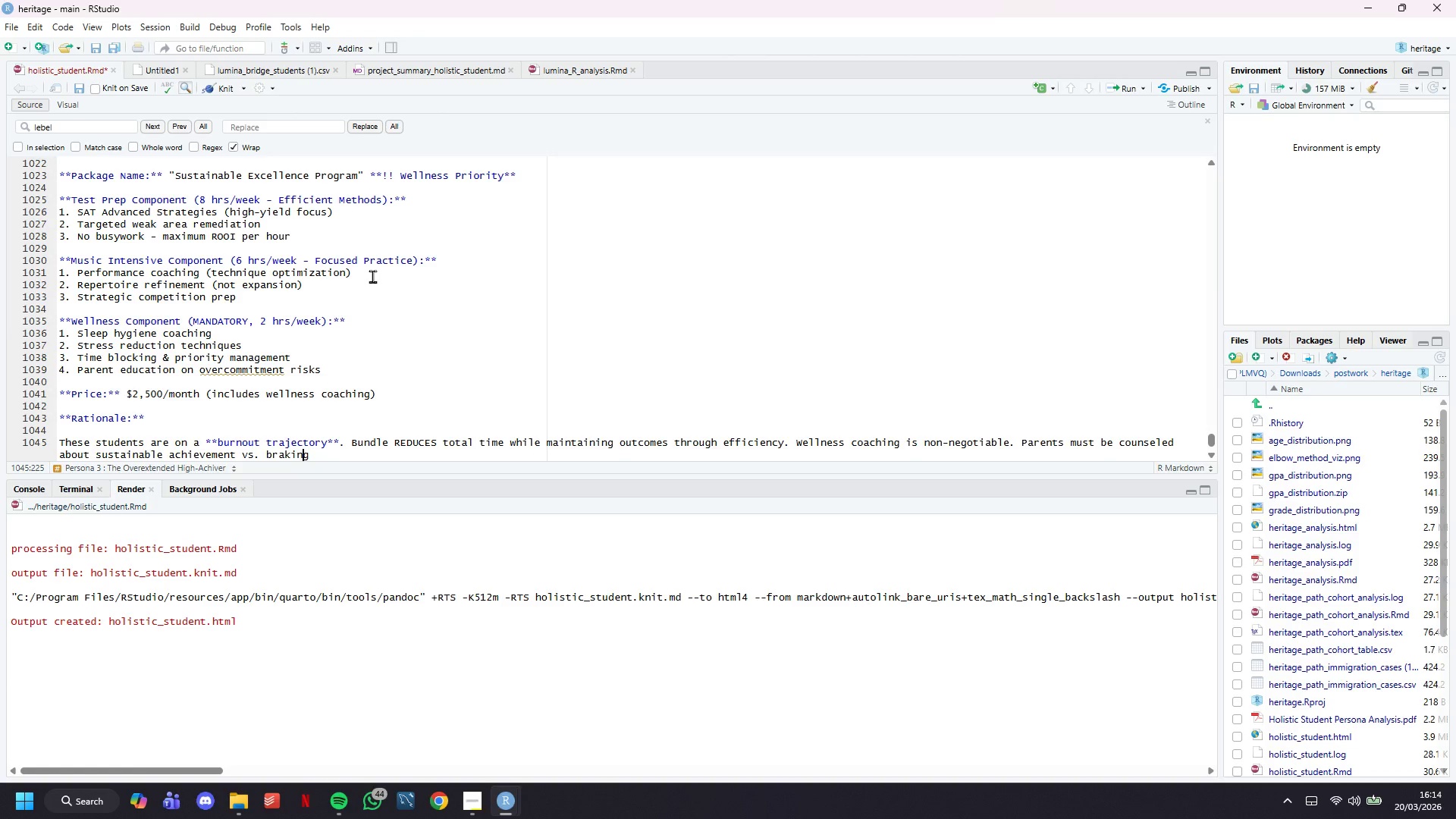 
key(ArrowLeft)
 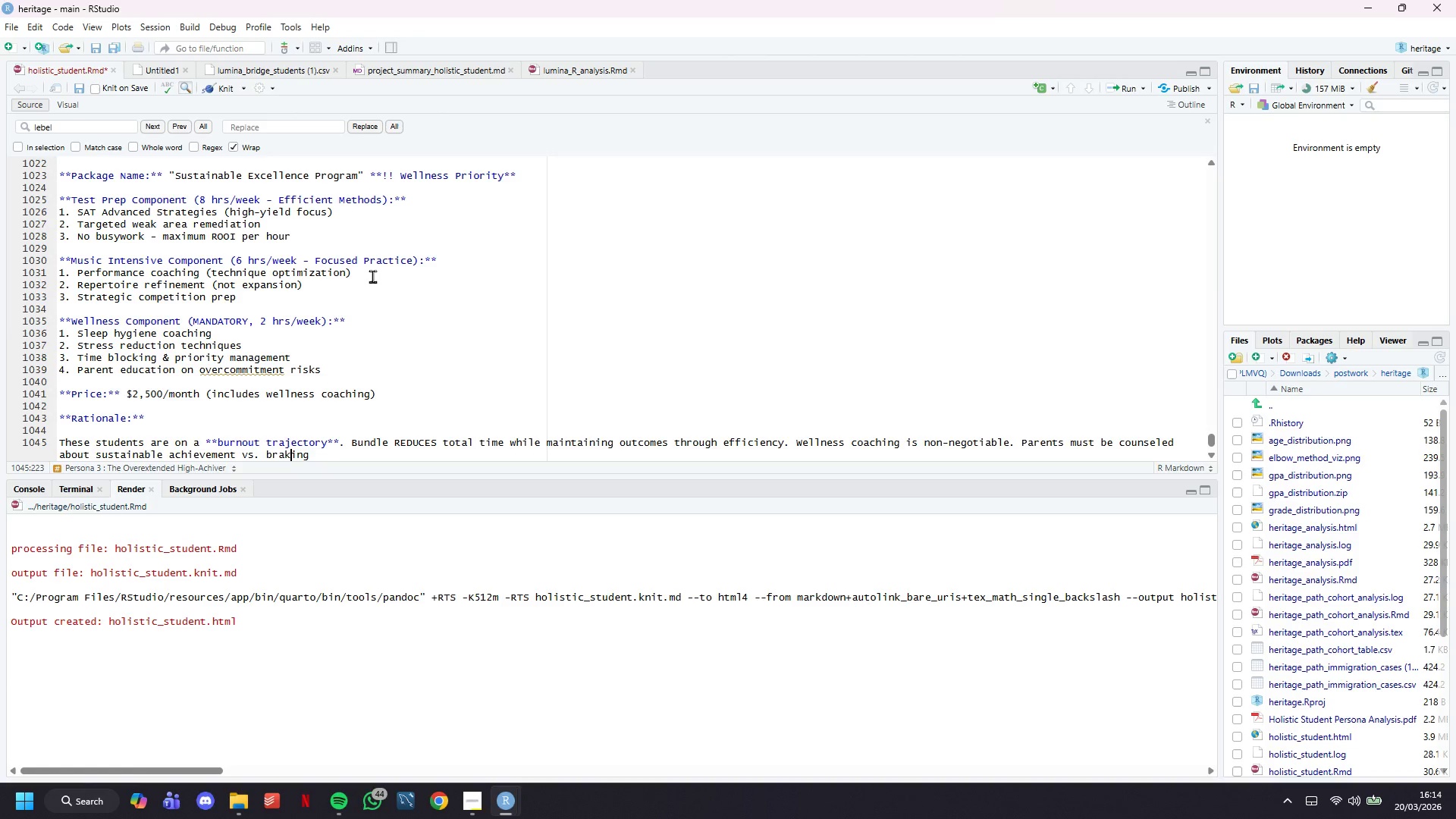 
key(ArrowLeft)
 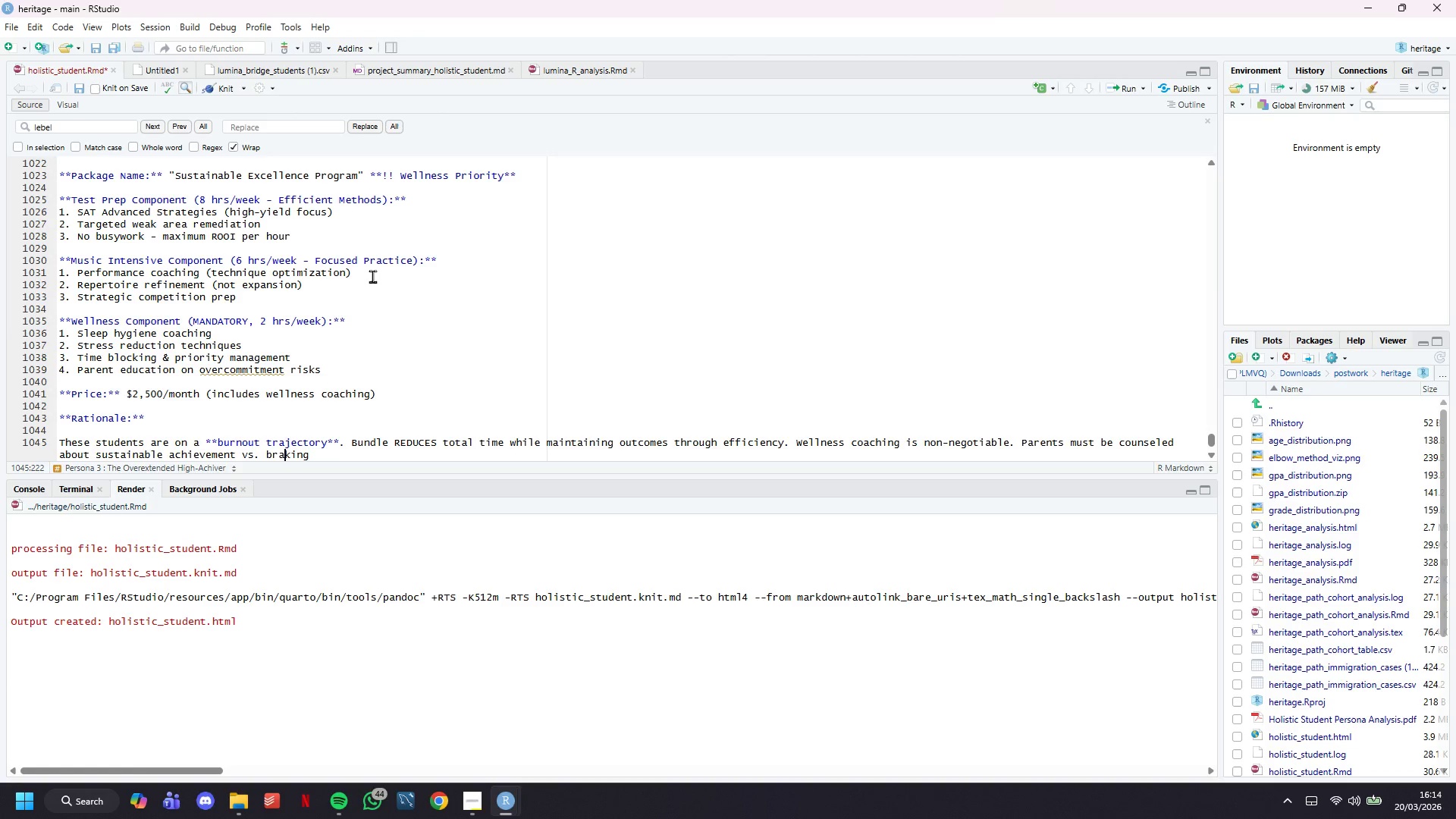 
key(ArrowLeft)
 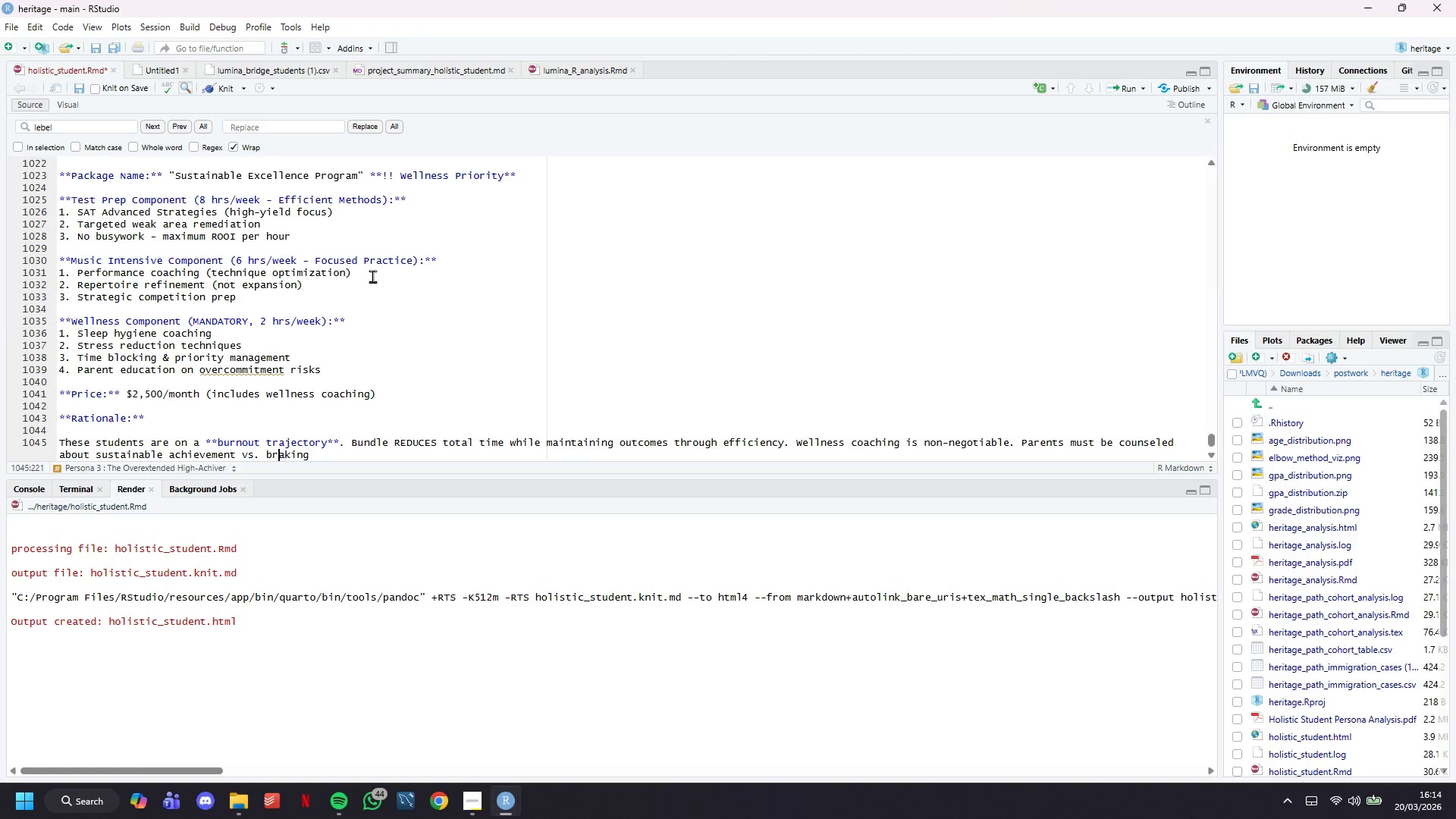 
key(ArrowLeft)
 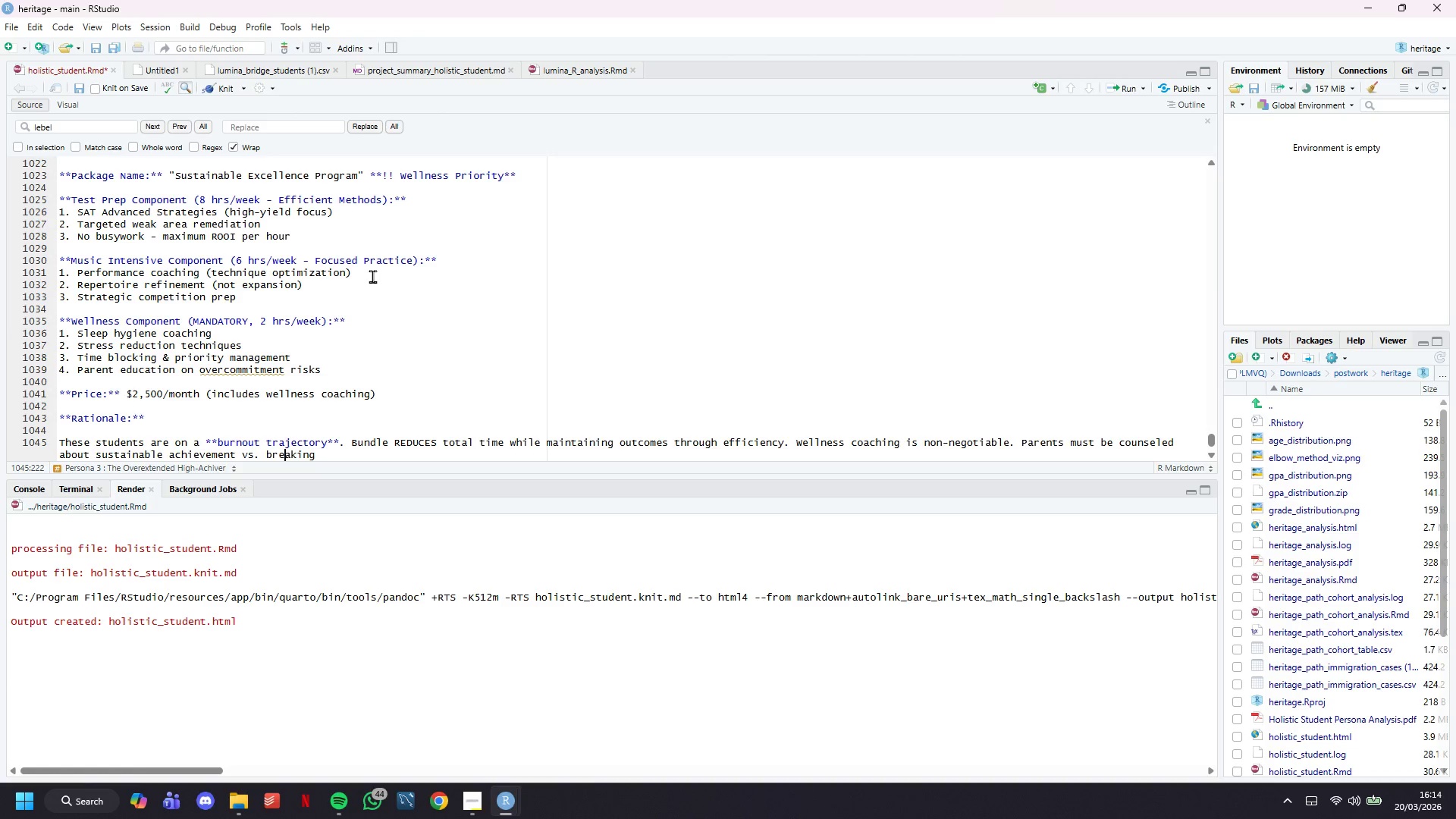 
key(ArrowLeft)
 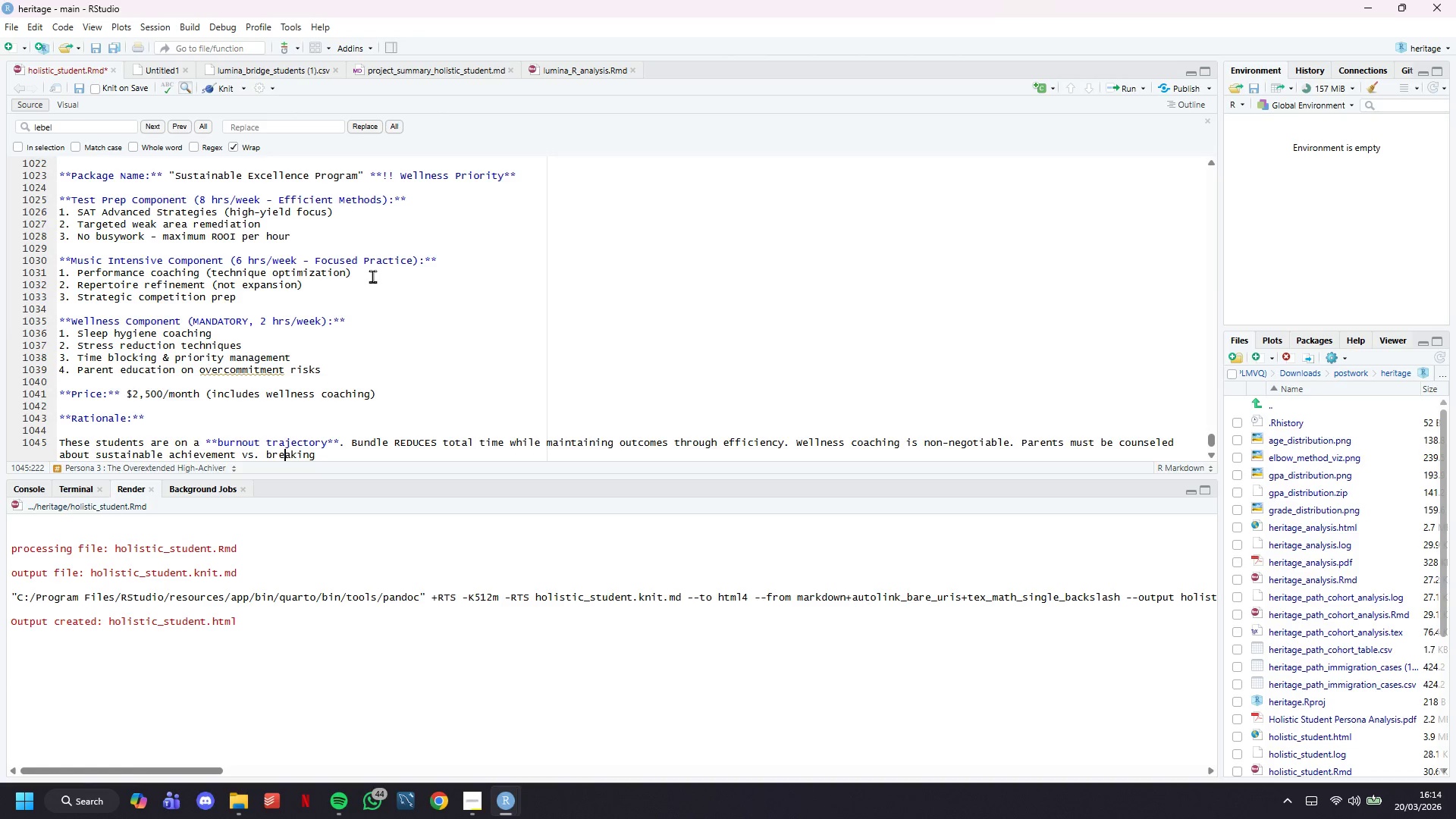 
key(E)
 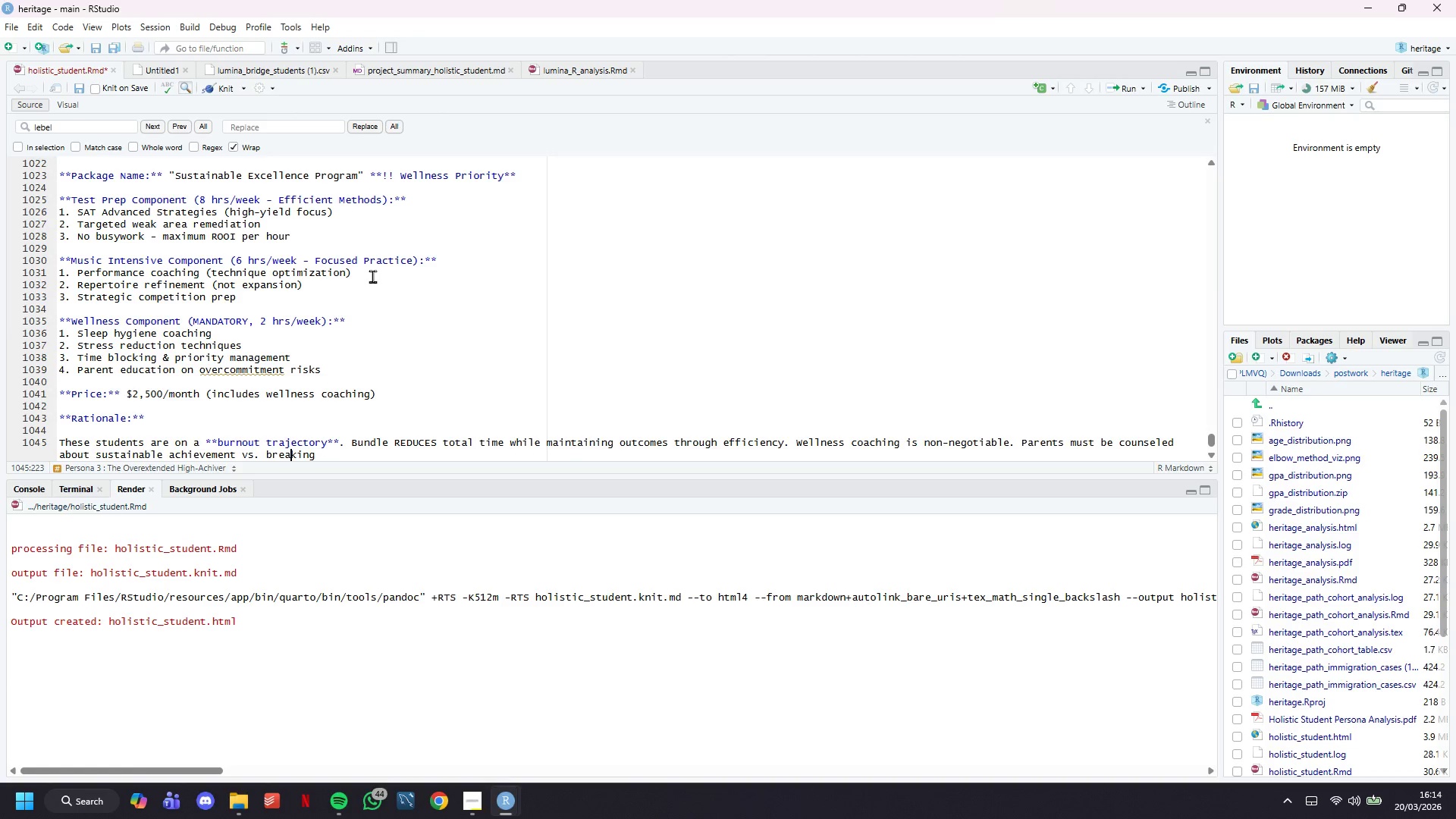 
key(ArrowRight)
 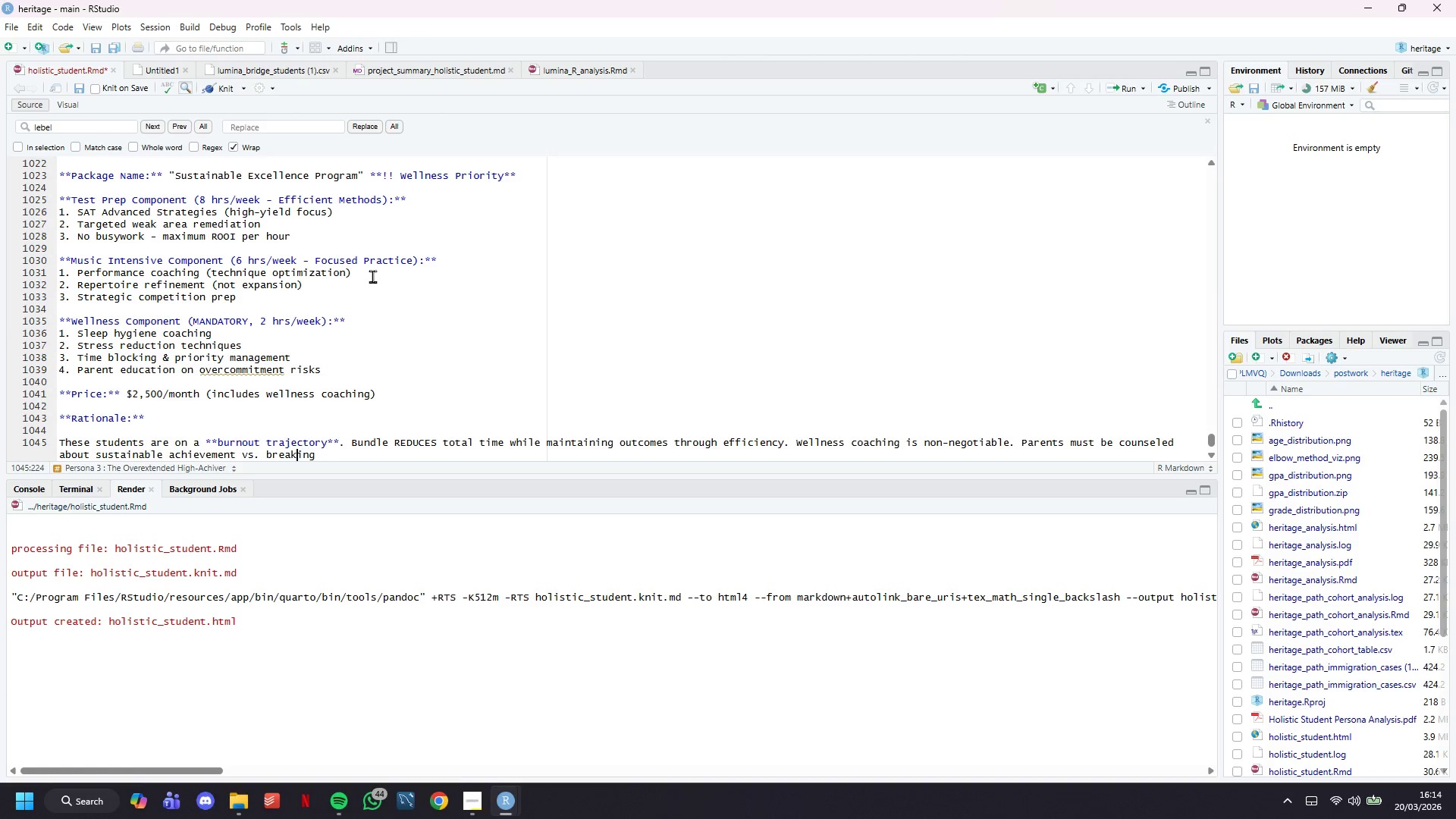 
key(ArrowRight)
 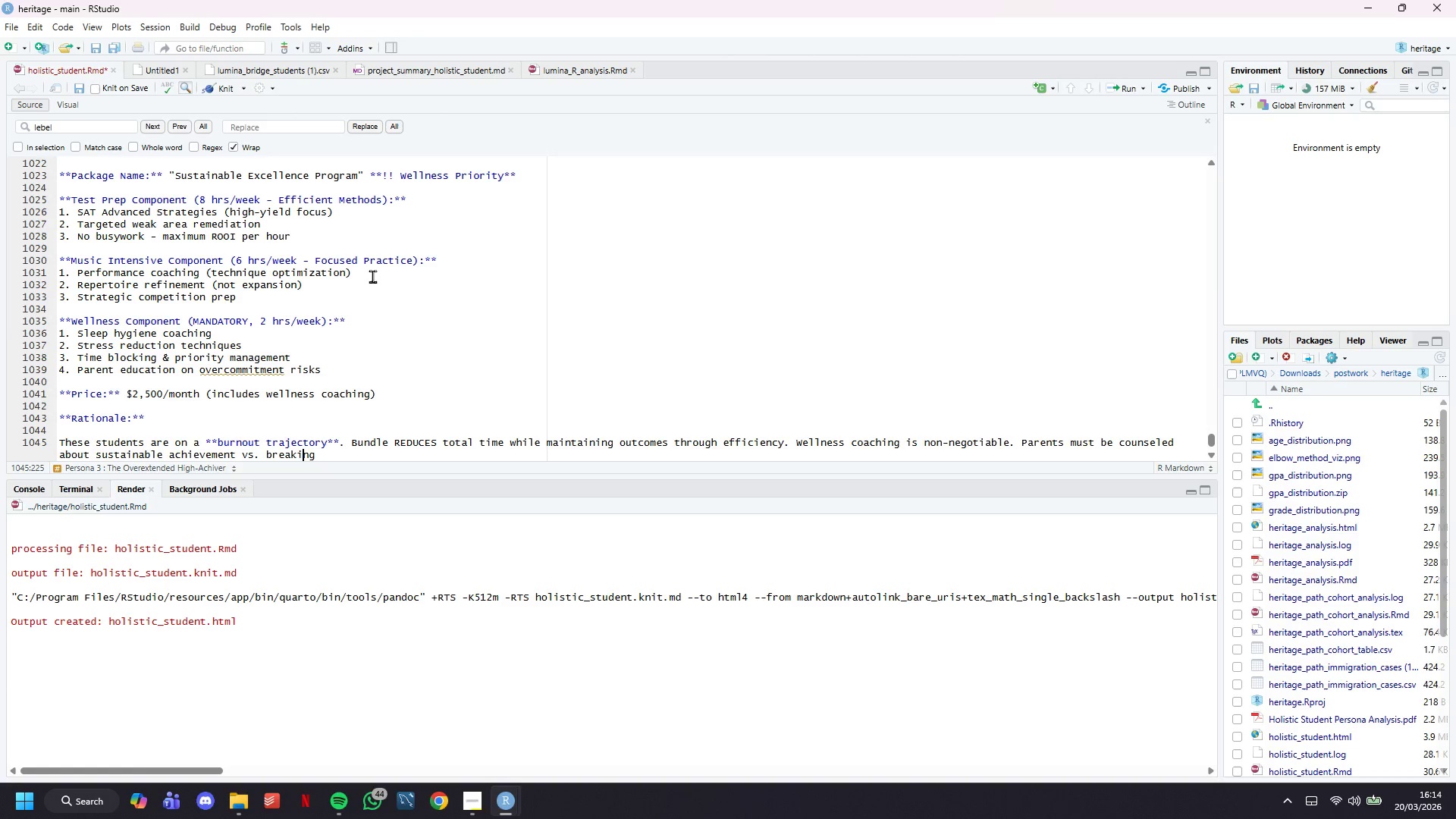 
key(ArrowRight)
 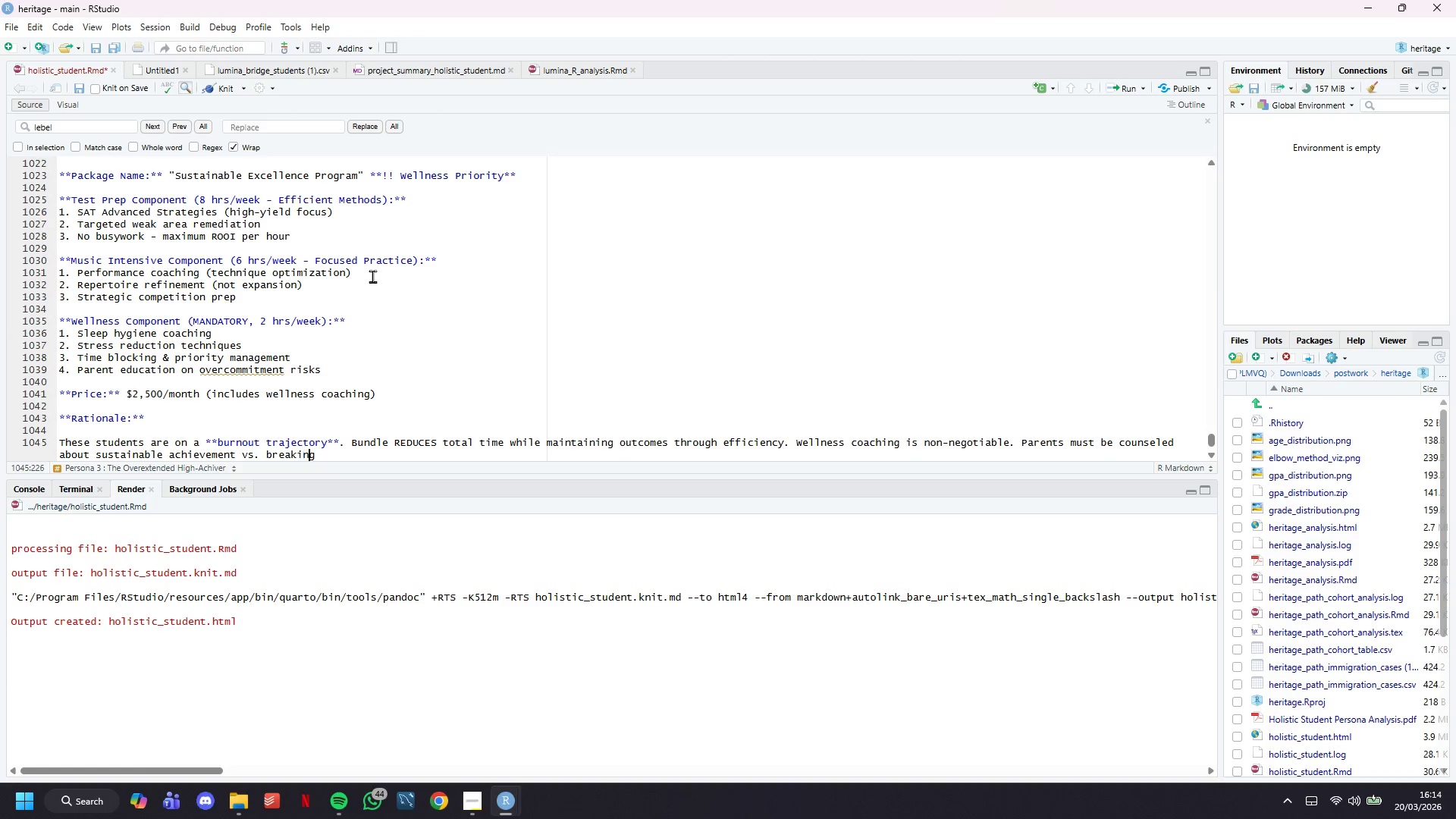 
key(ArrowRight)
 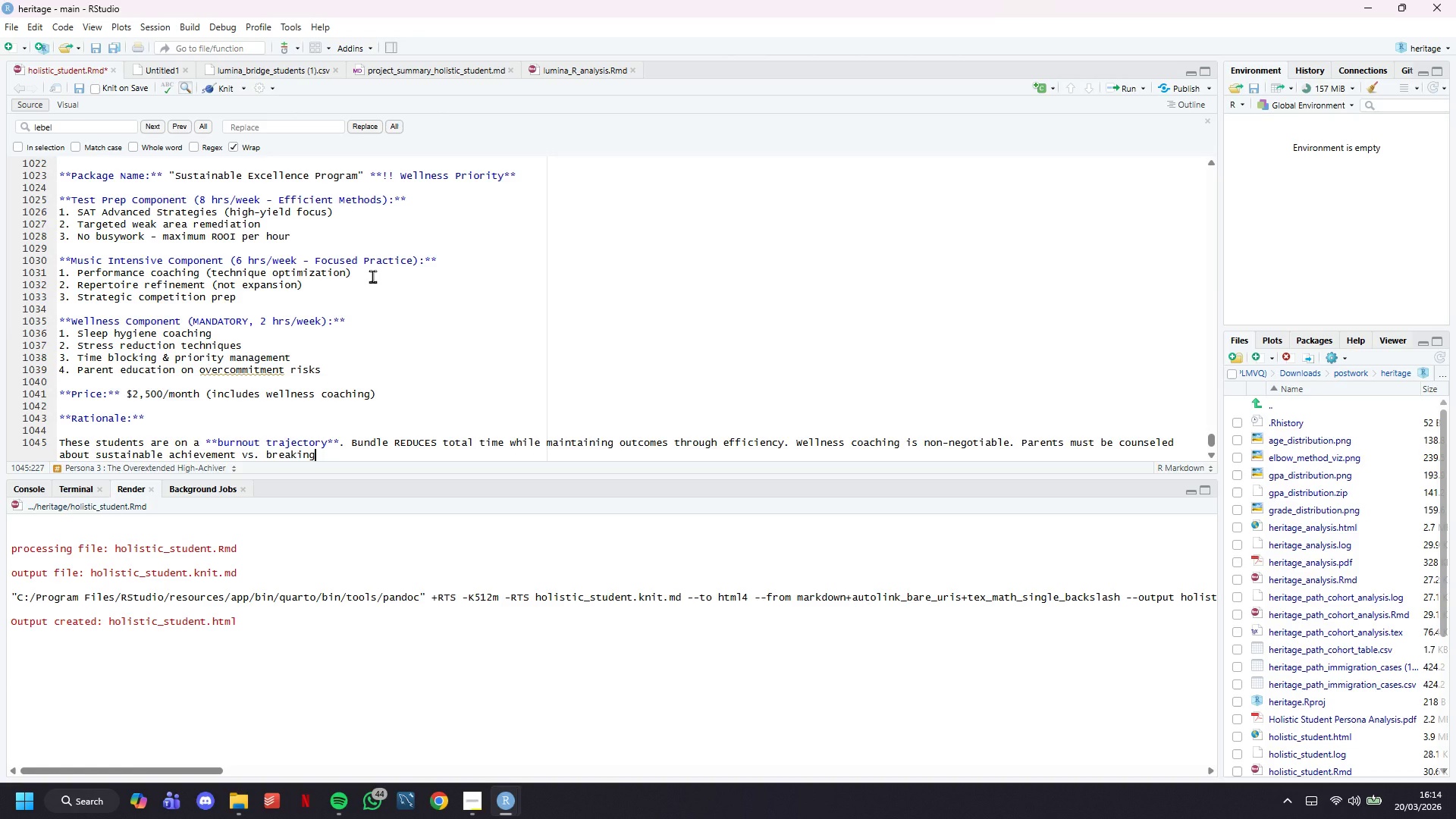 
key(ArrowRight)
 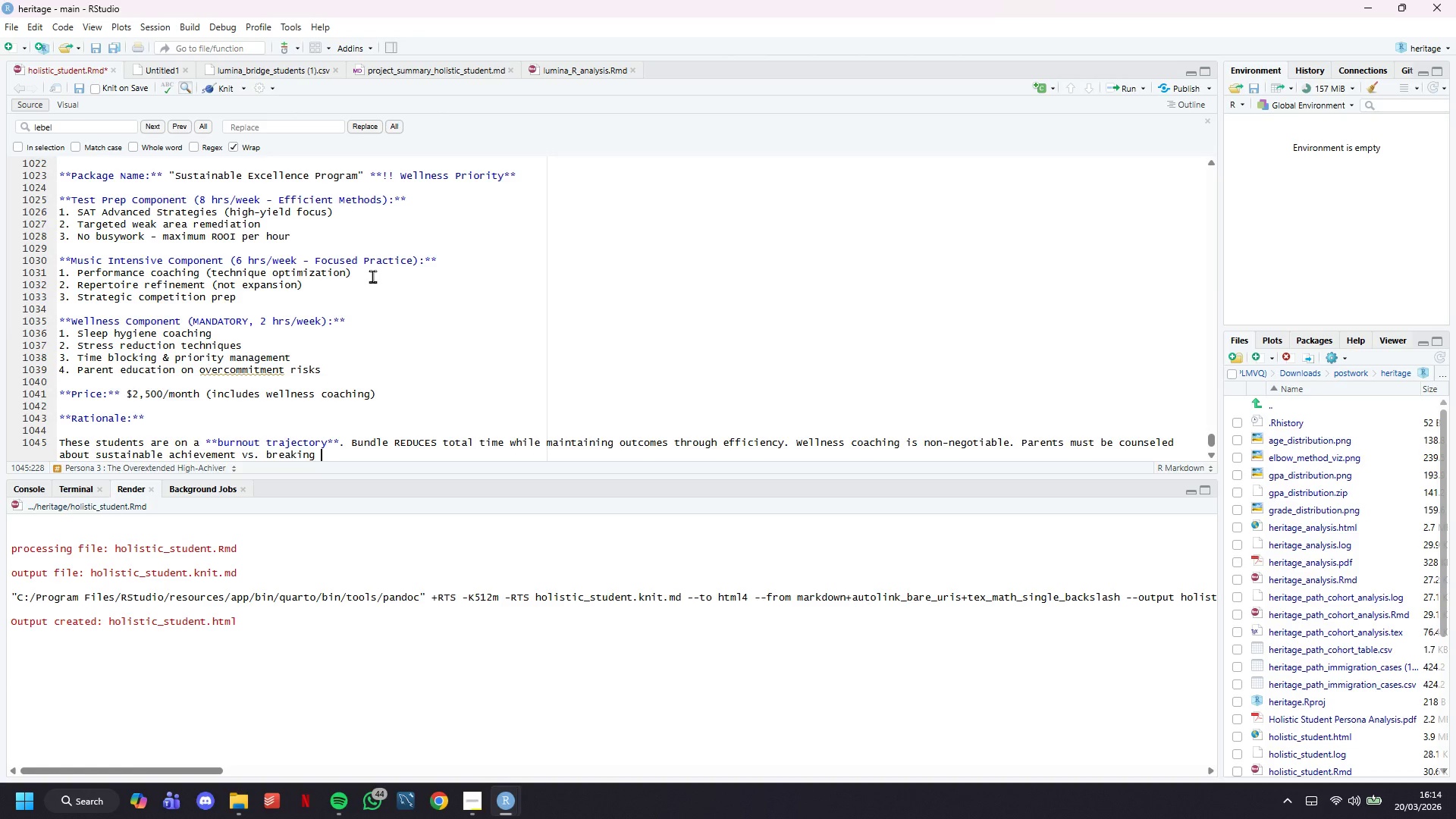 
type( point.)
 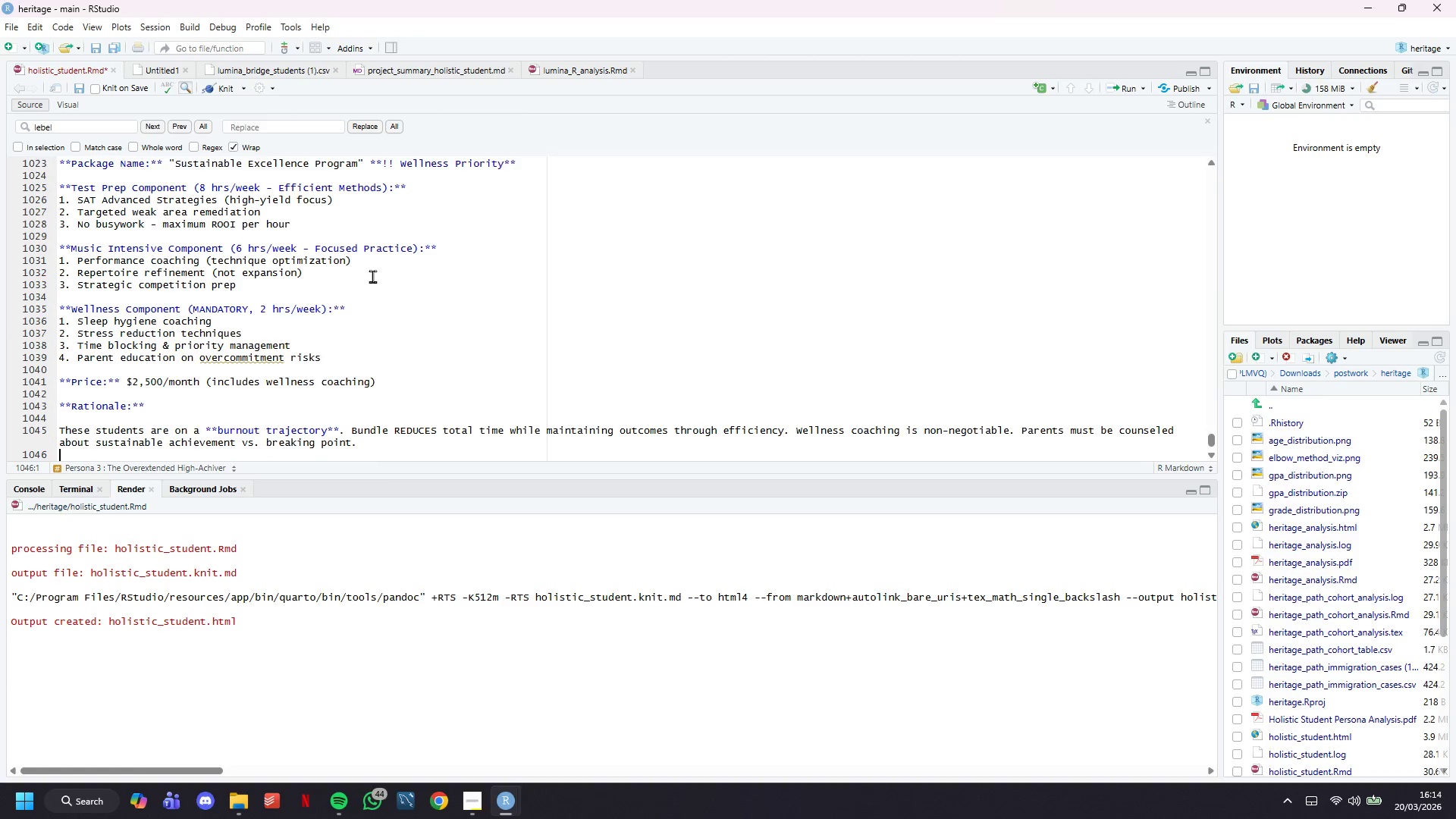 
key(Enter)
 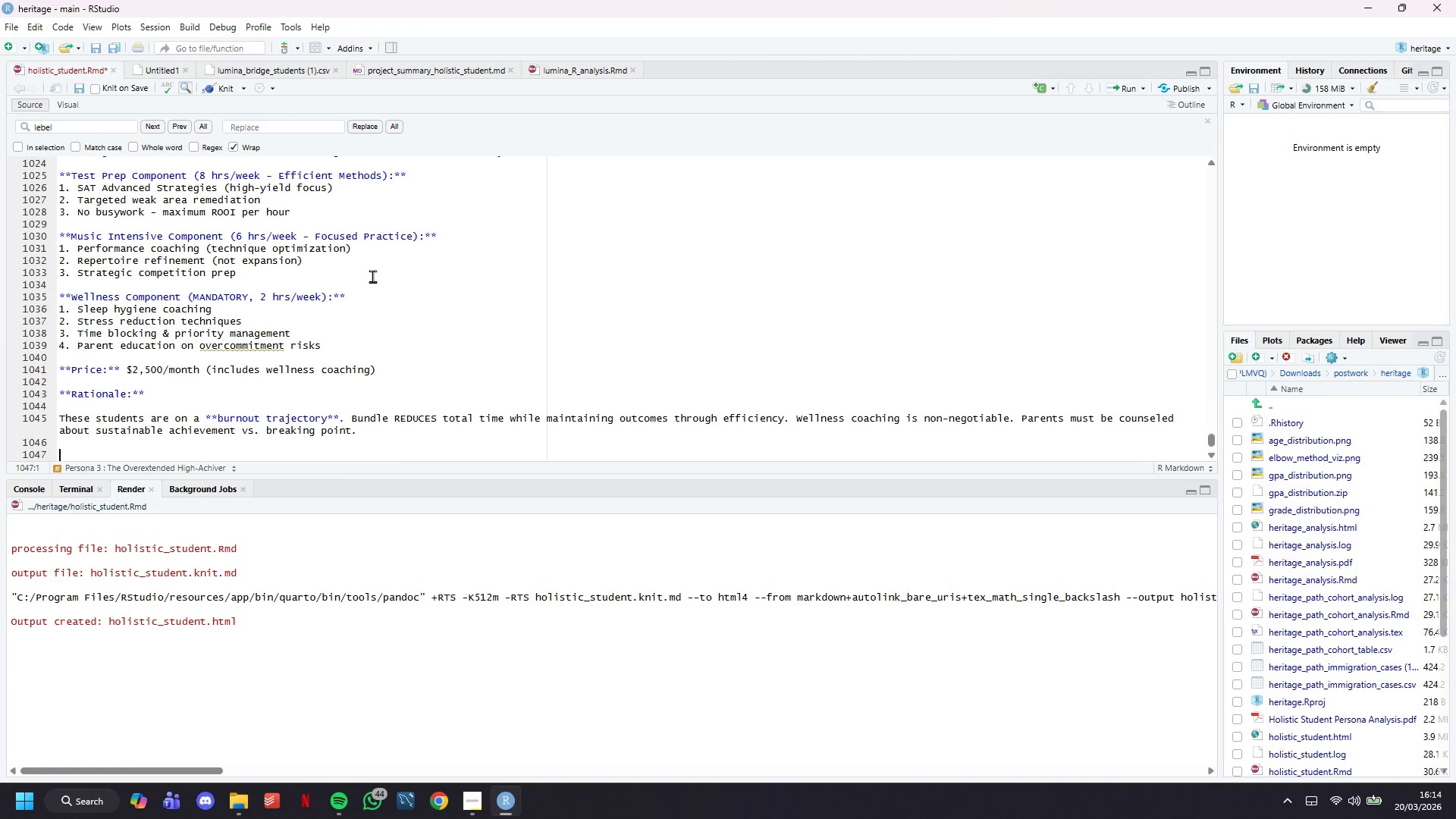 
key(Enter)
 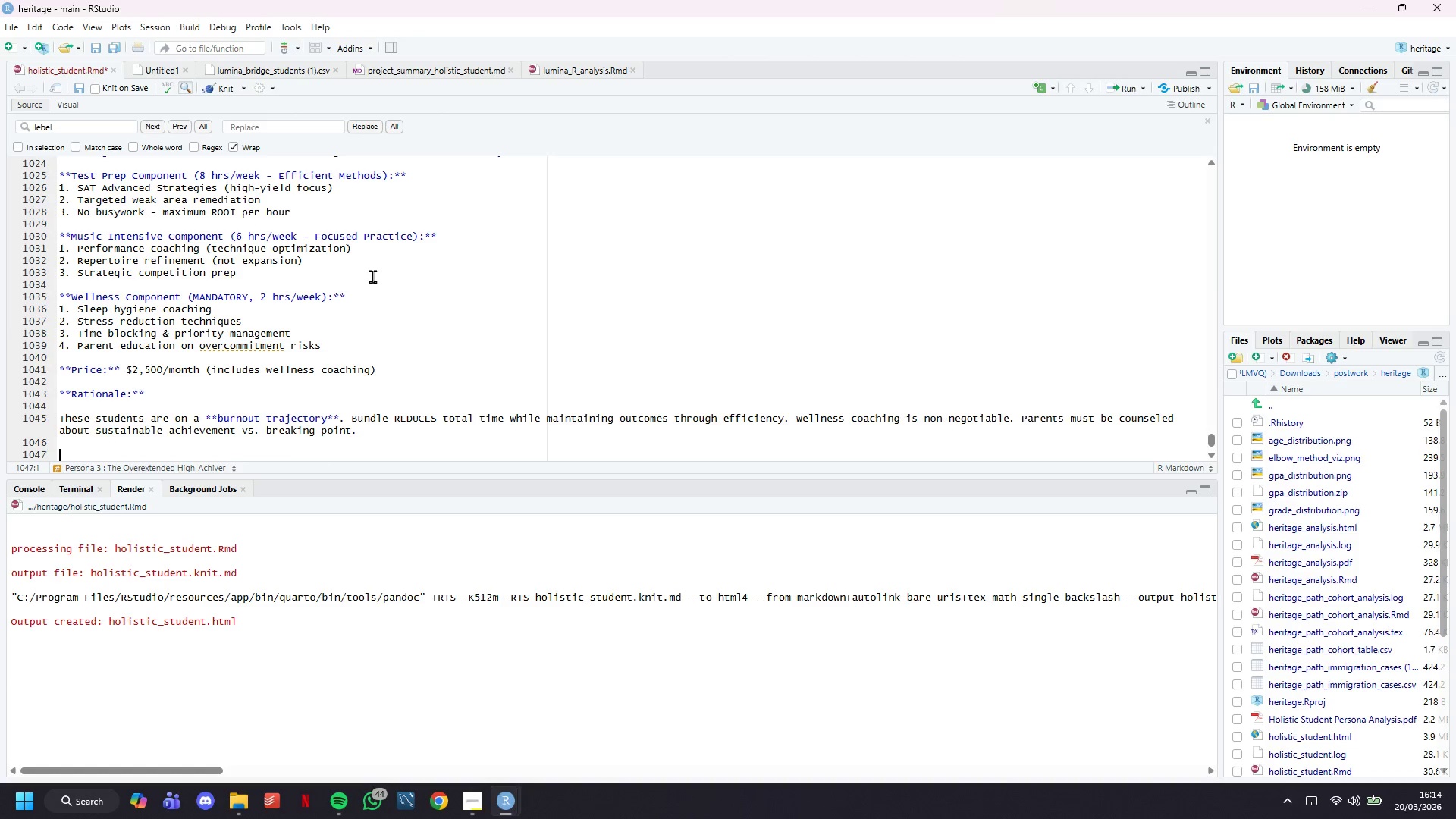 
scroll: coordinate [372, 276], scroll_direction: down, amount: 5.0
 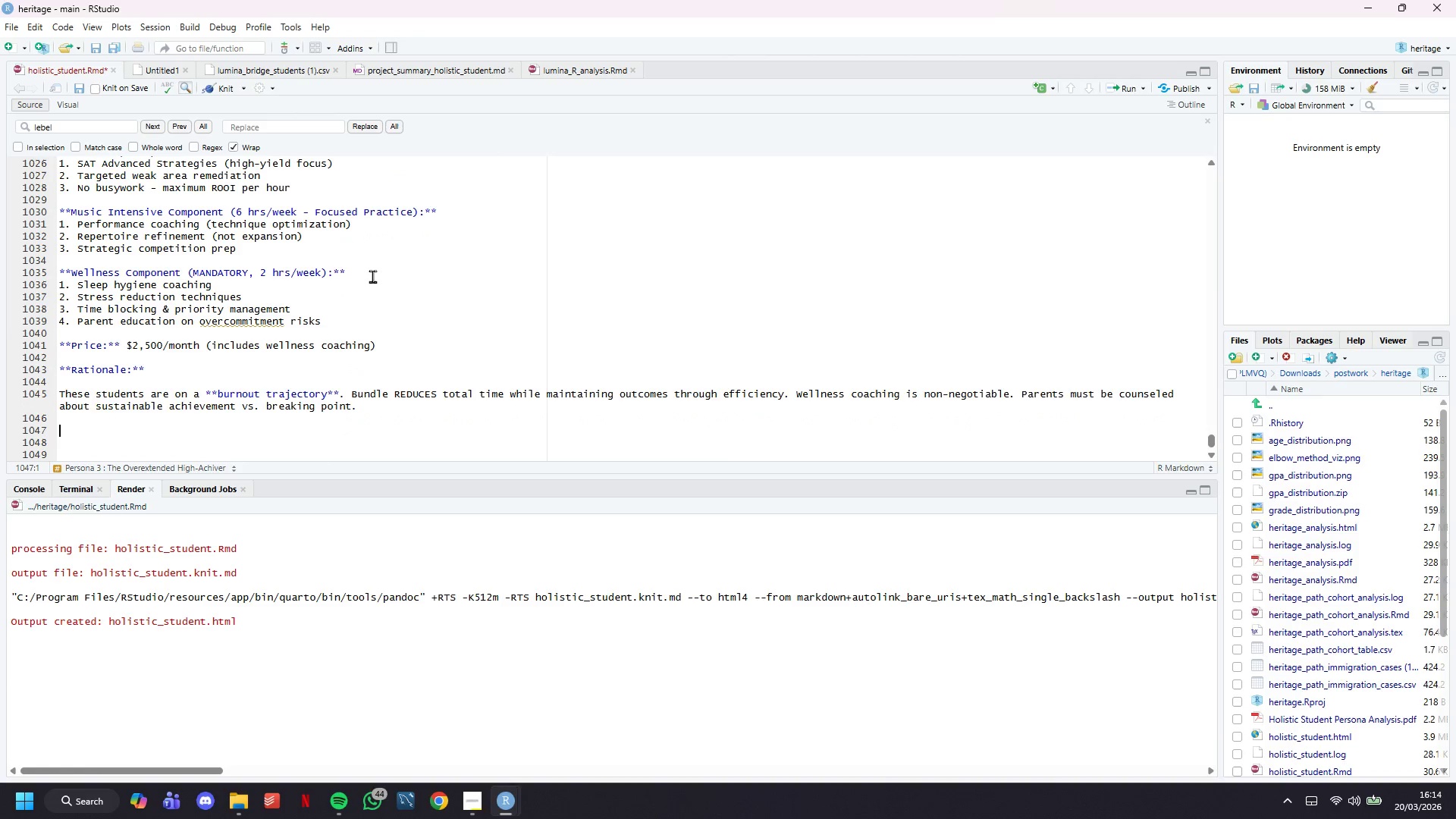 
wait(5.44)
 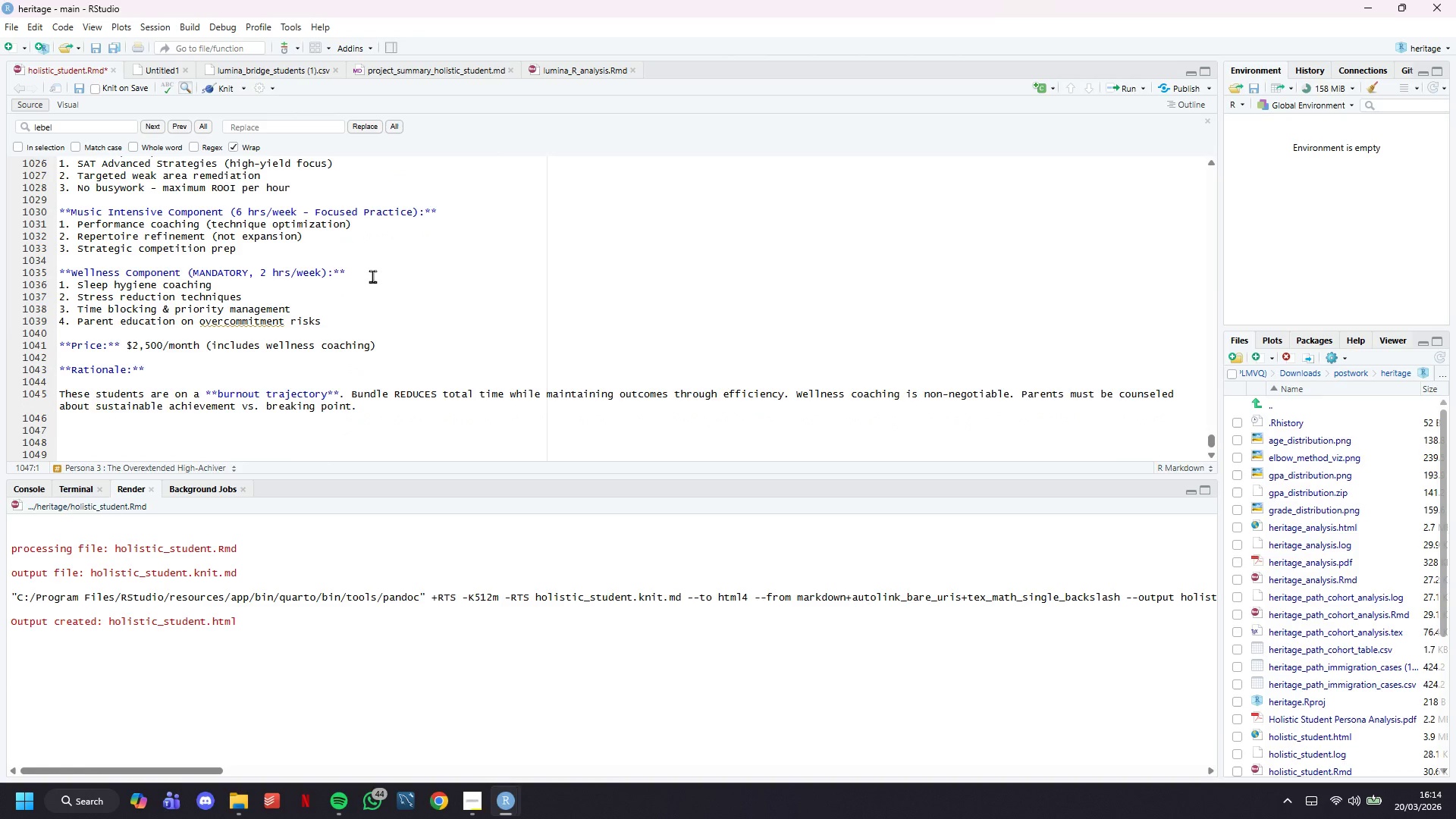 
type(****)
 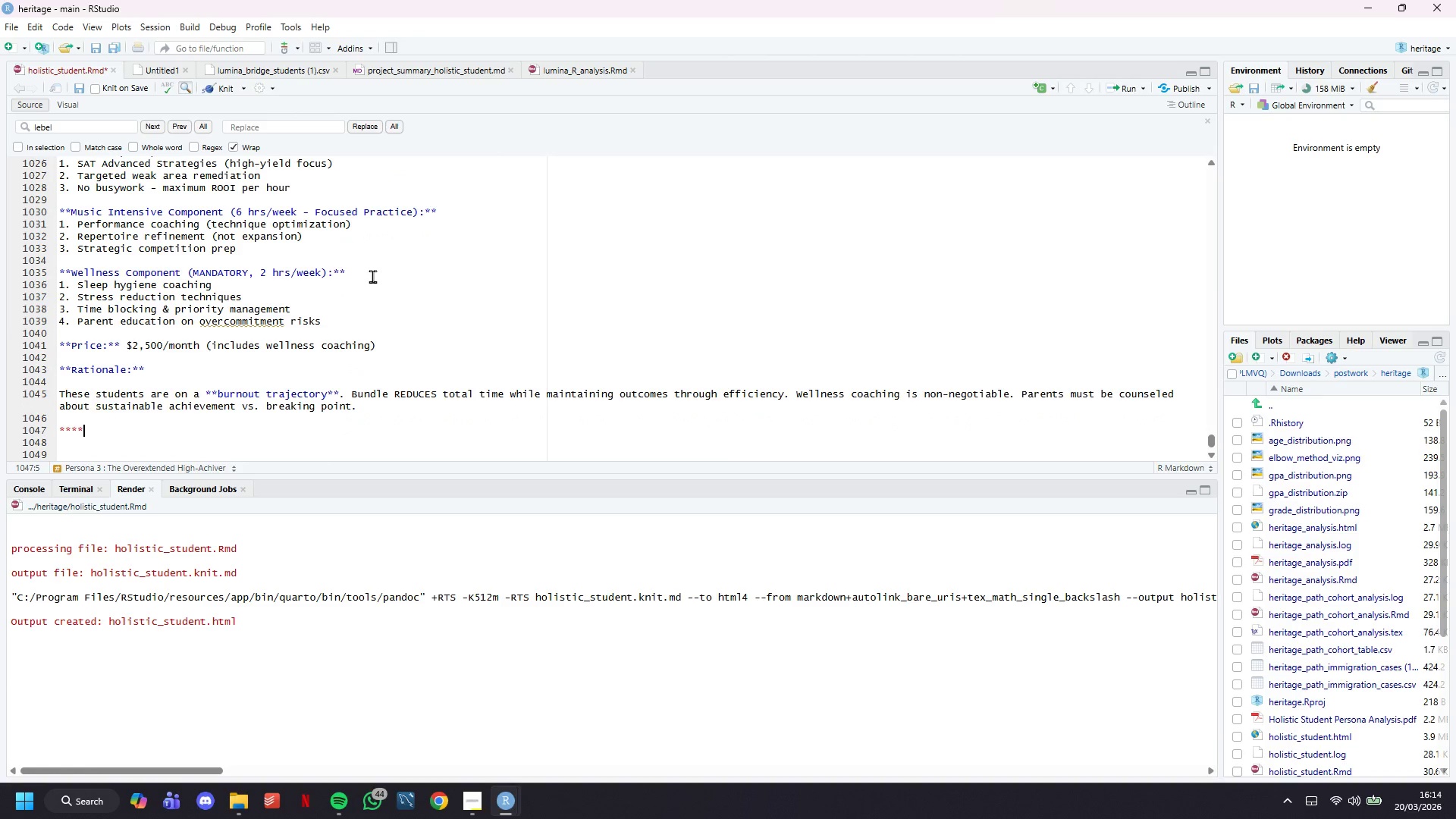 
key(ArrowLeft)
 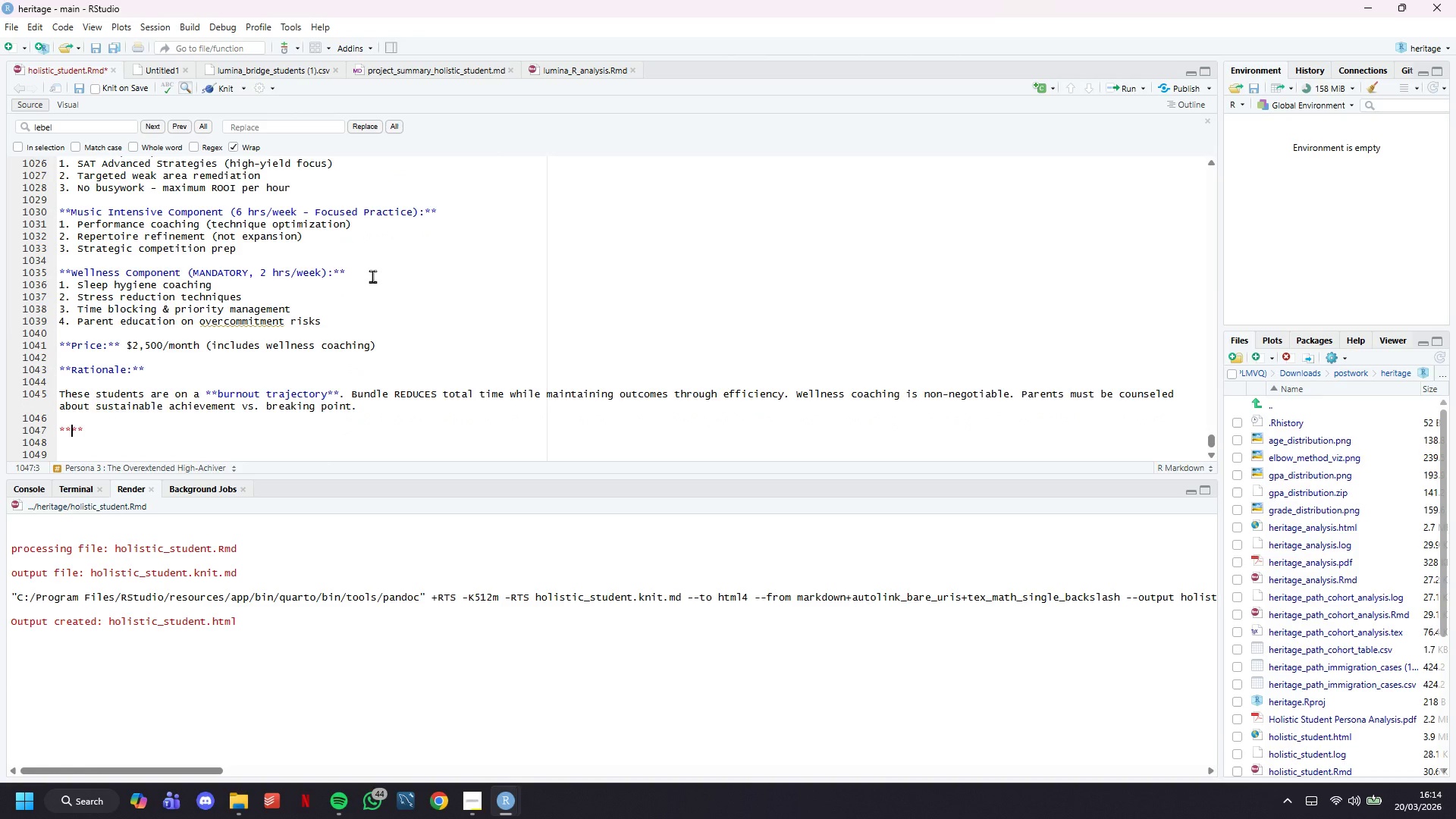 
key(ArrowLeft)
 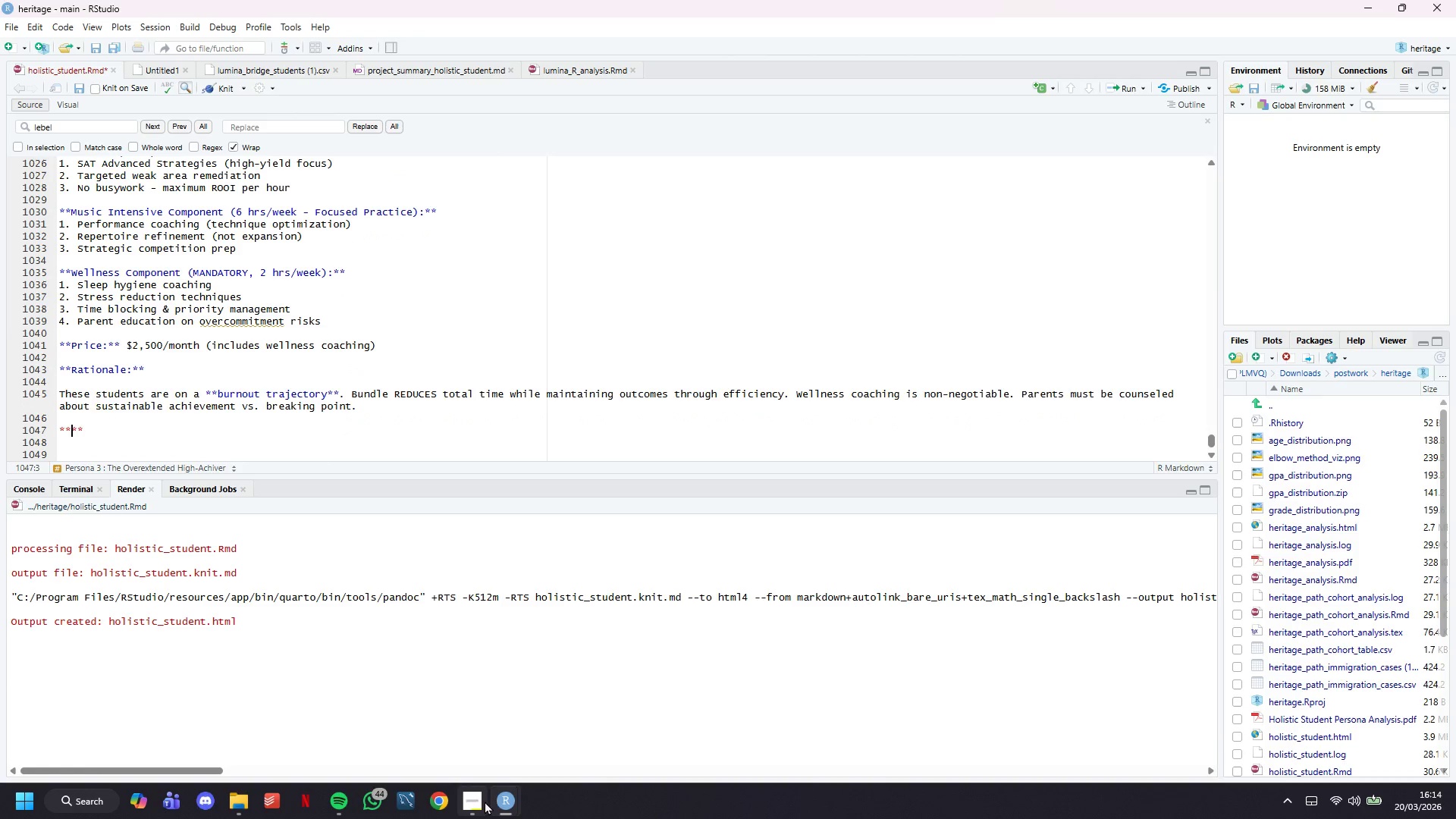 
left_click([486, 801])